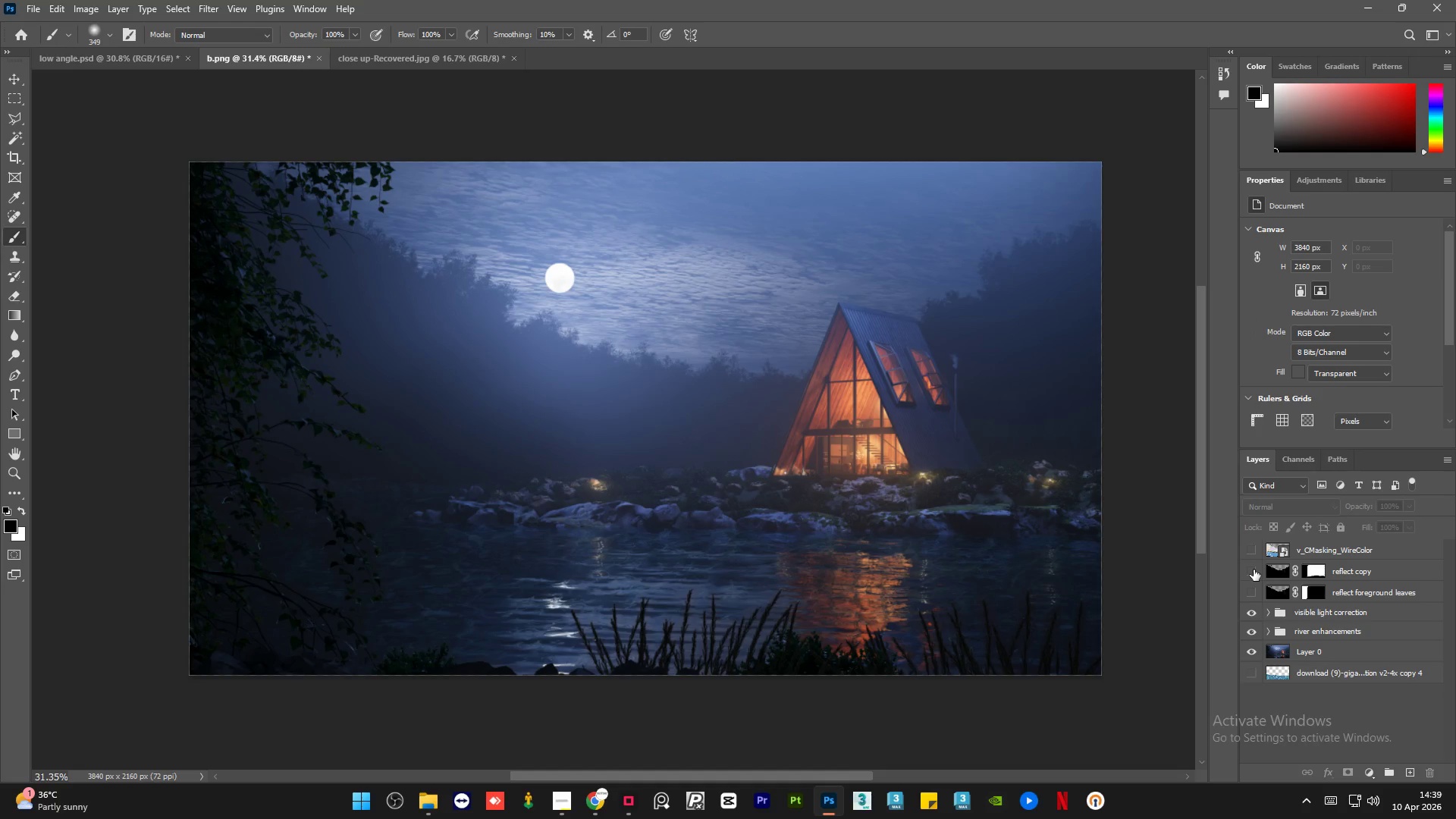 
left_click([1254, 570])
 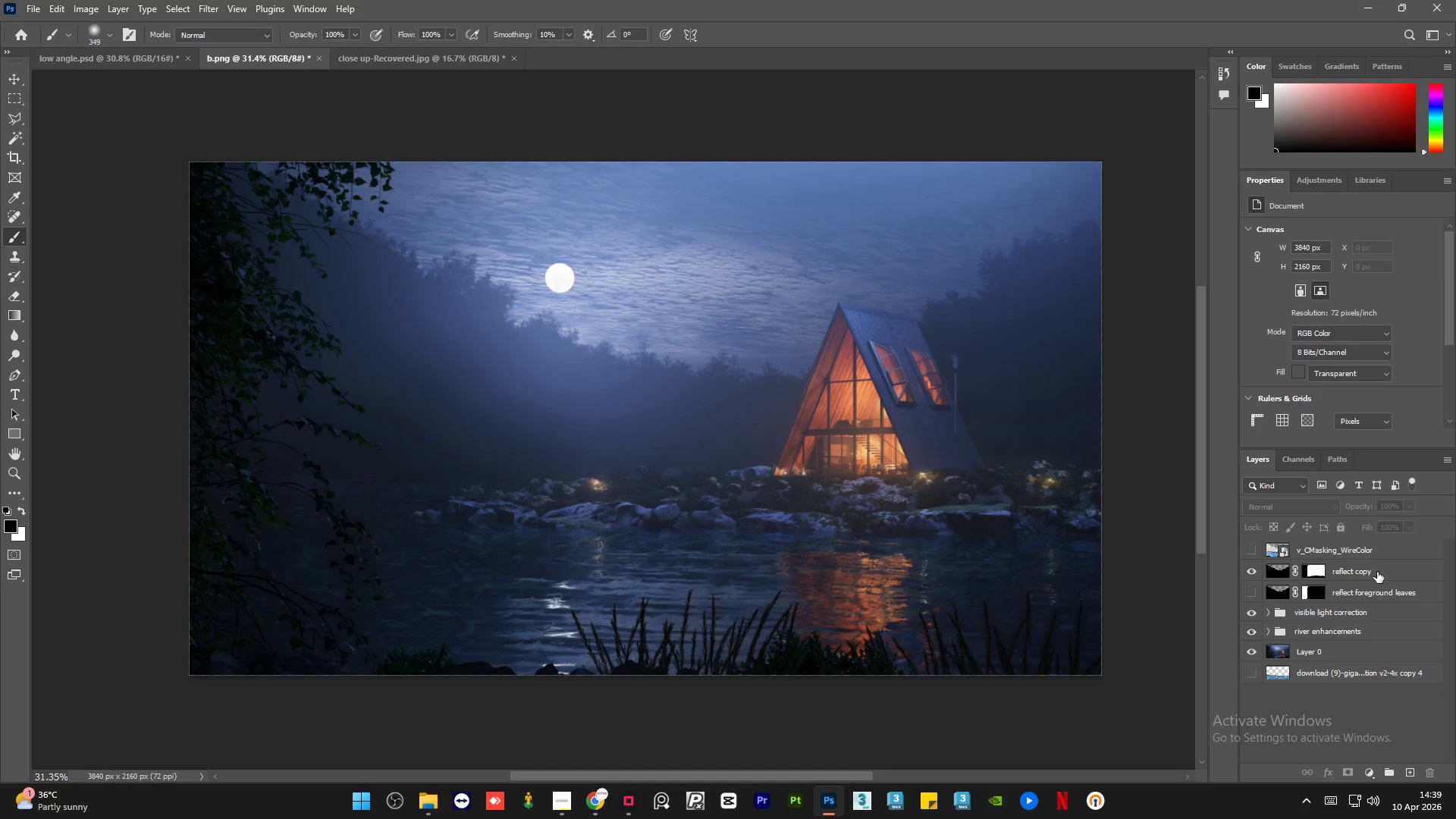 
left_click([1382, 575])
 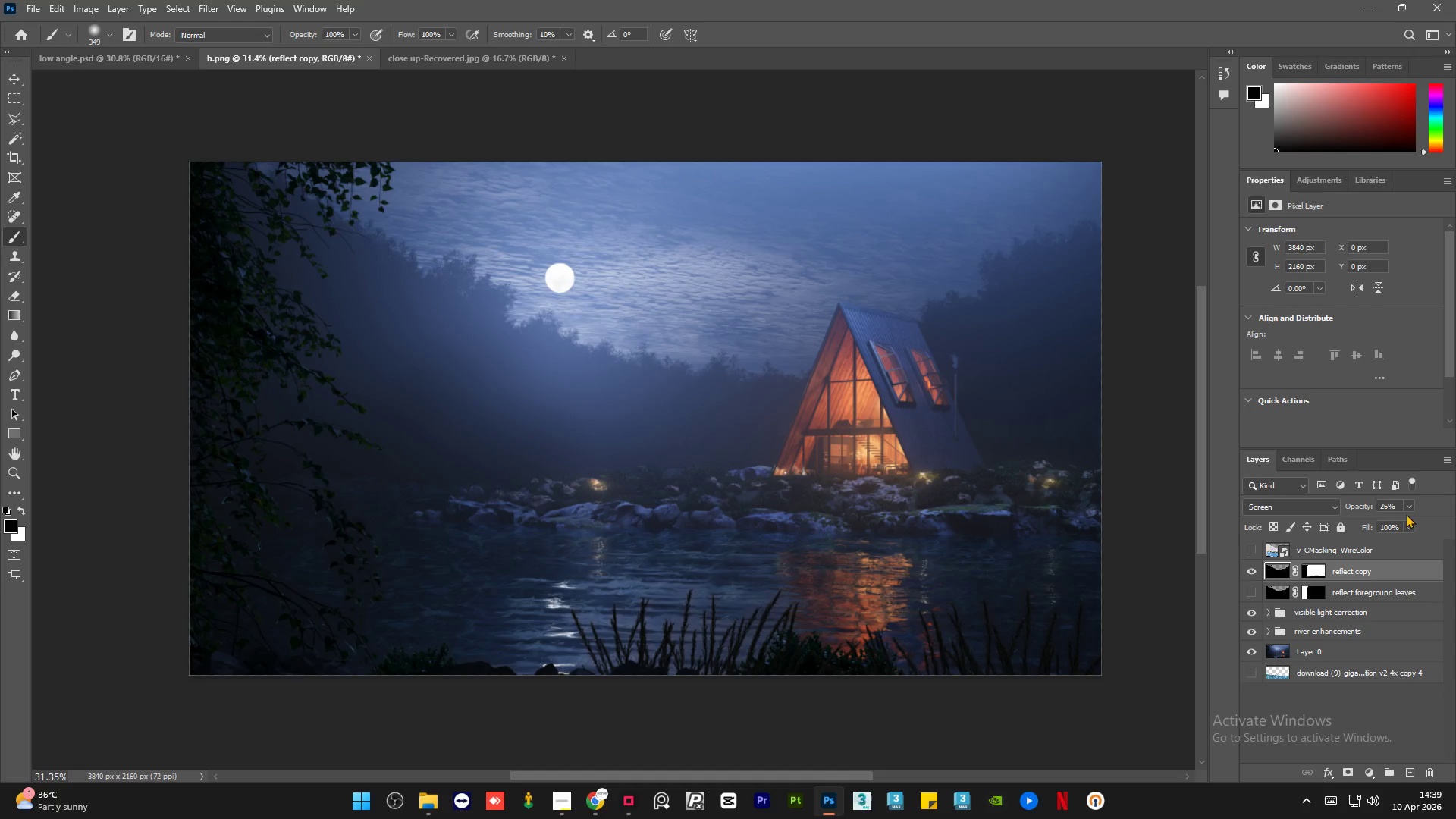 
left_click([1409, 507])
 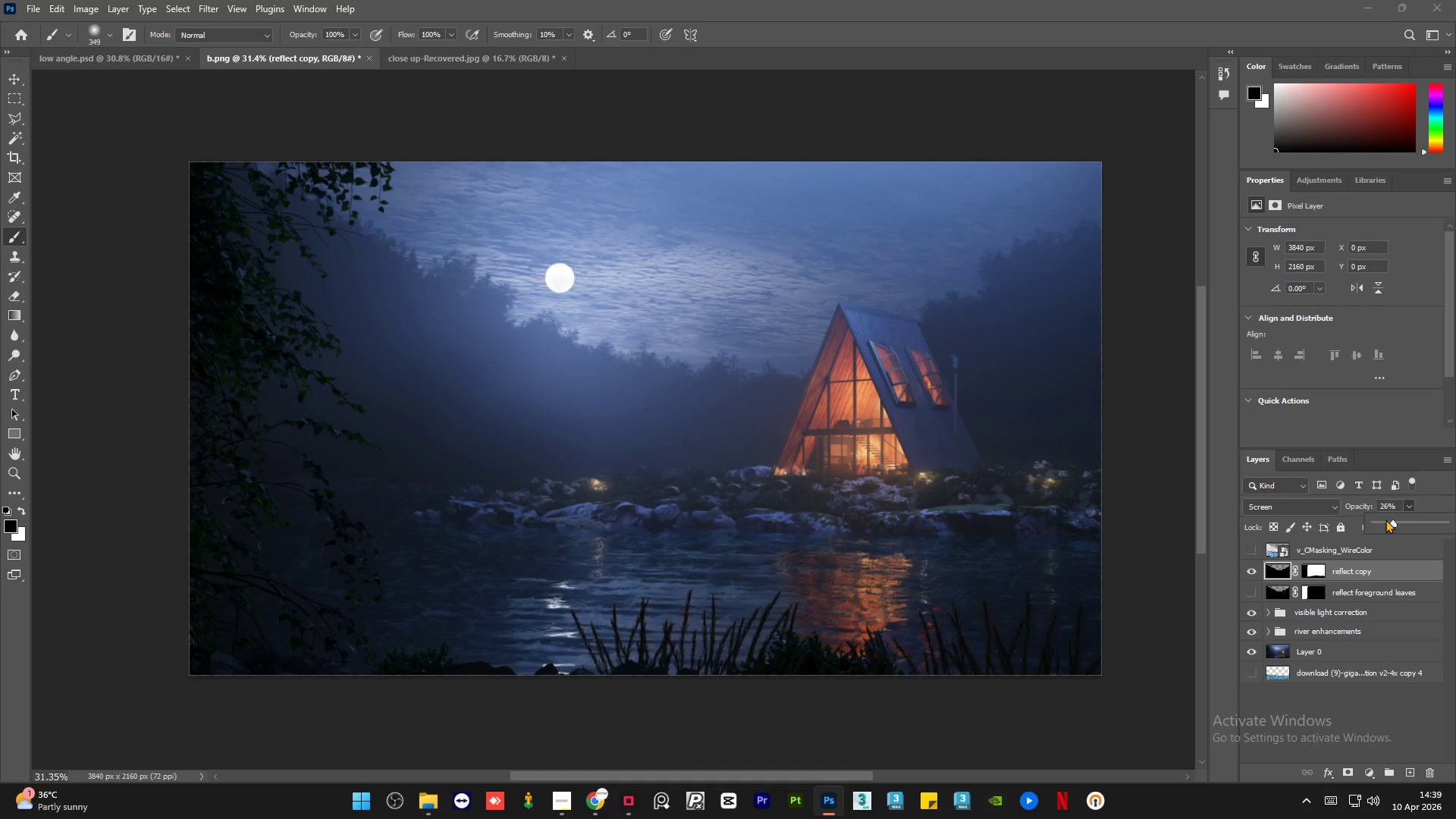 
left_click([1385, 519])
 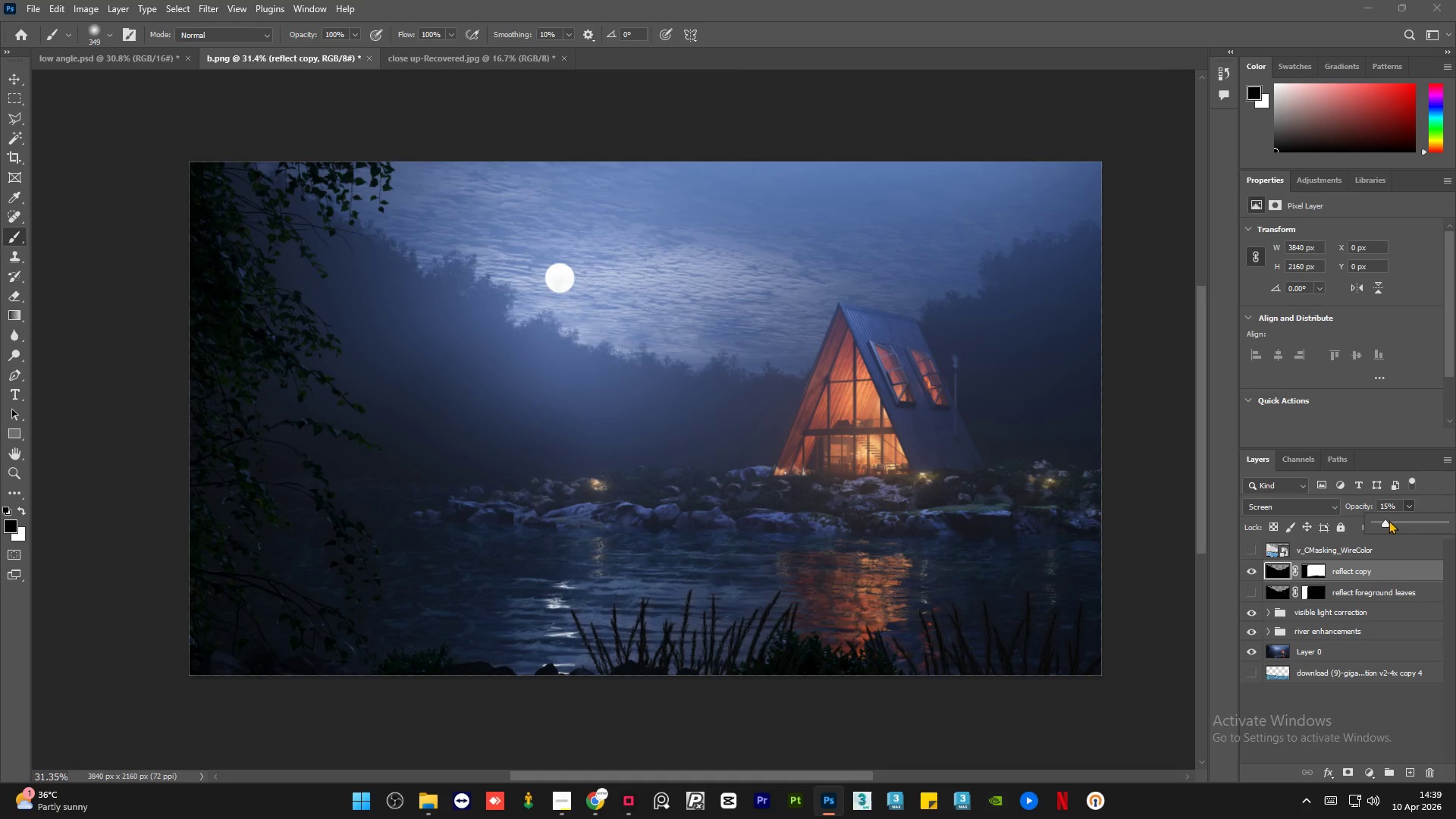 
left_click([1389, 520])
 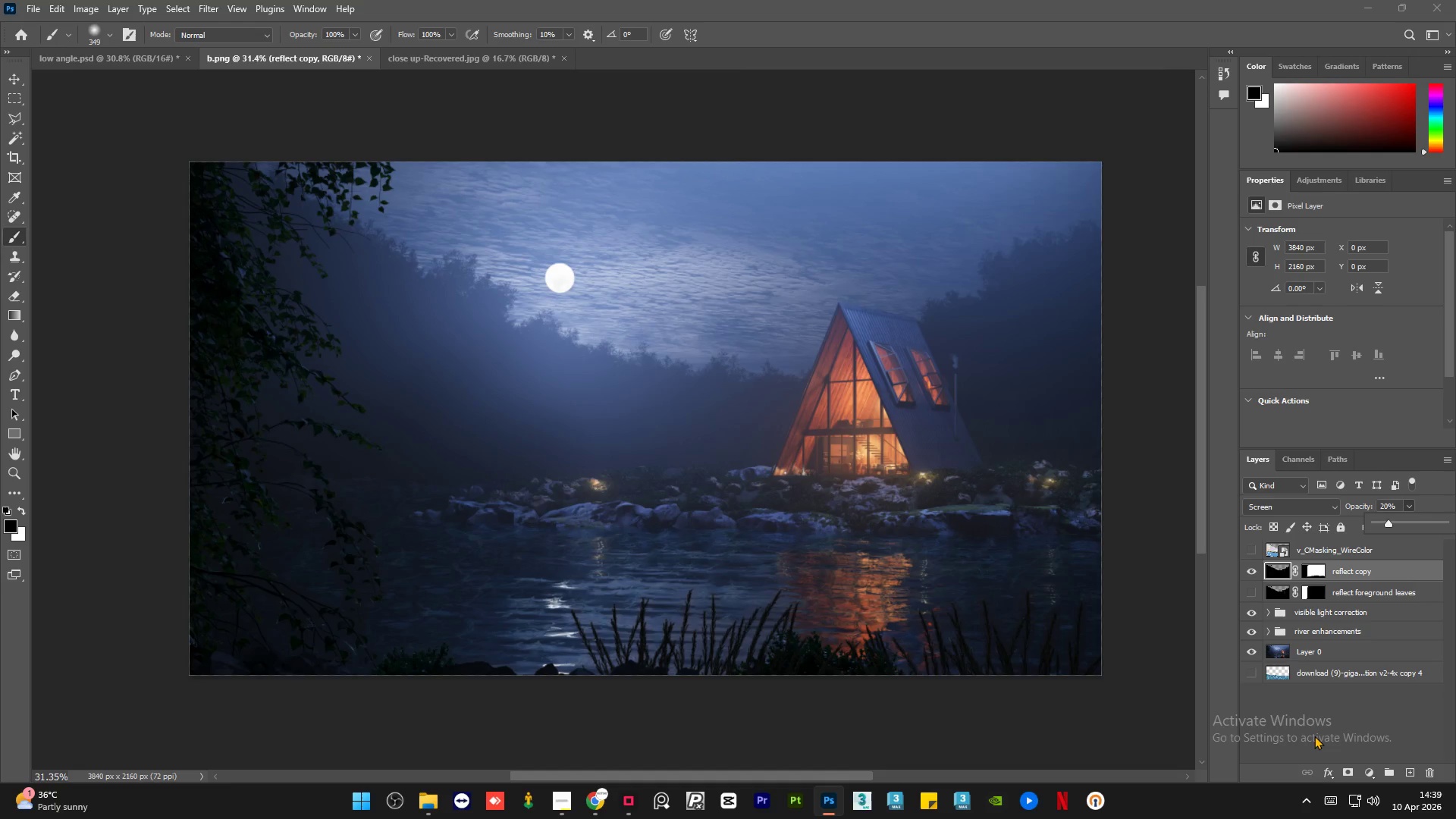 
left_click([1314, 736])
 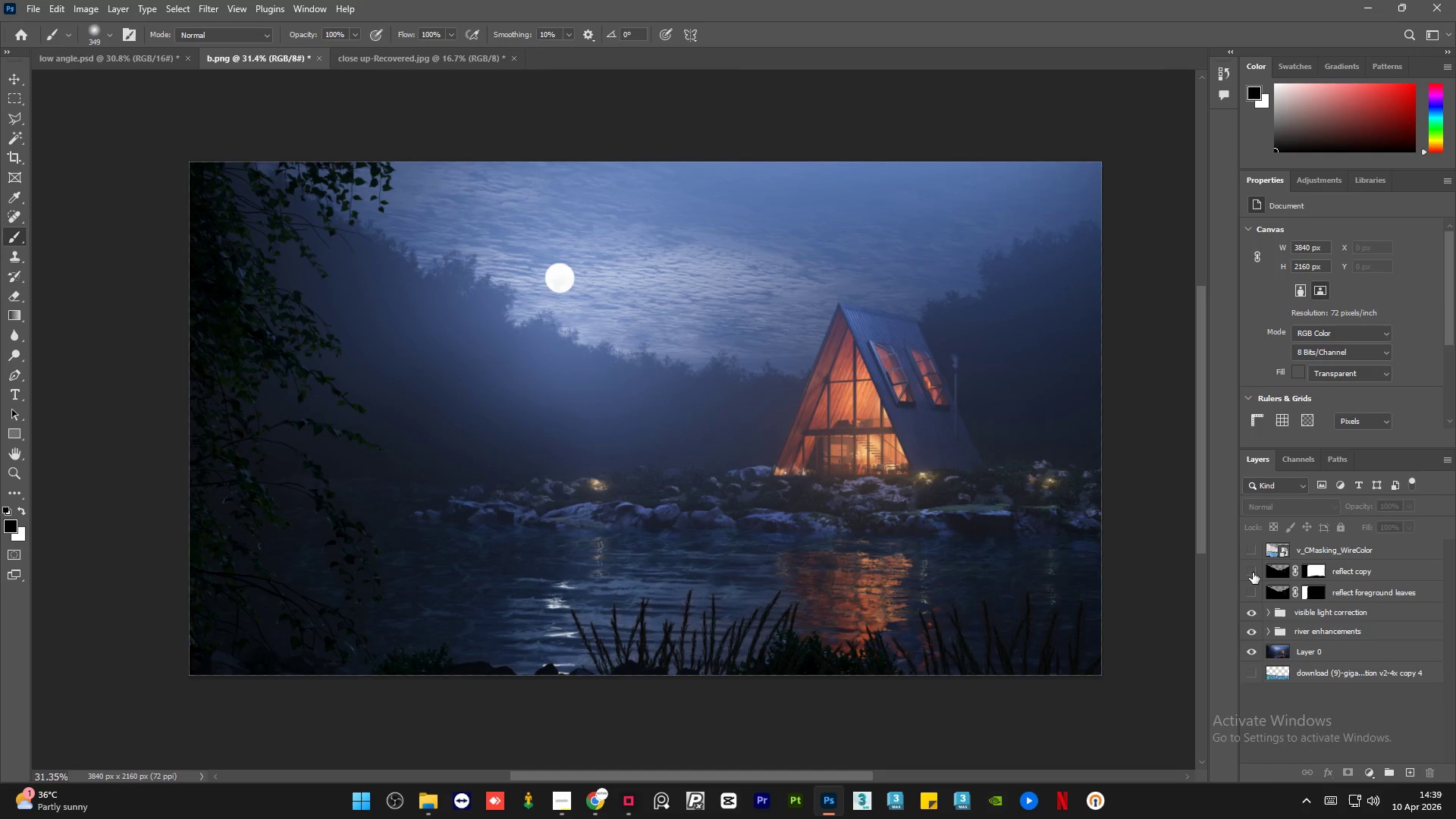 
double_click([1253, 573])
 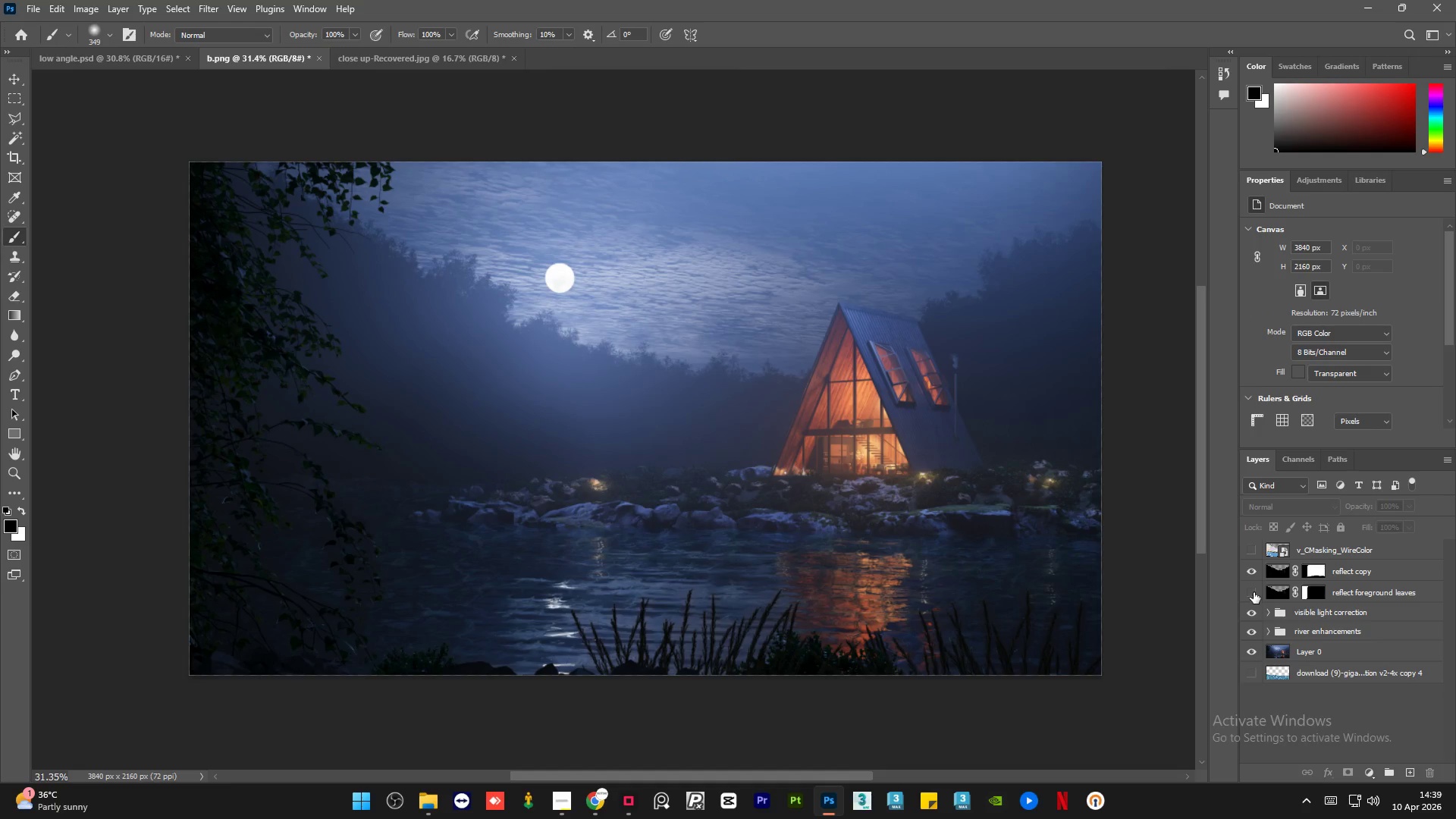 
left_click([1254, 591])
 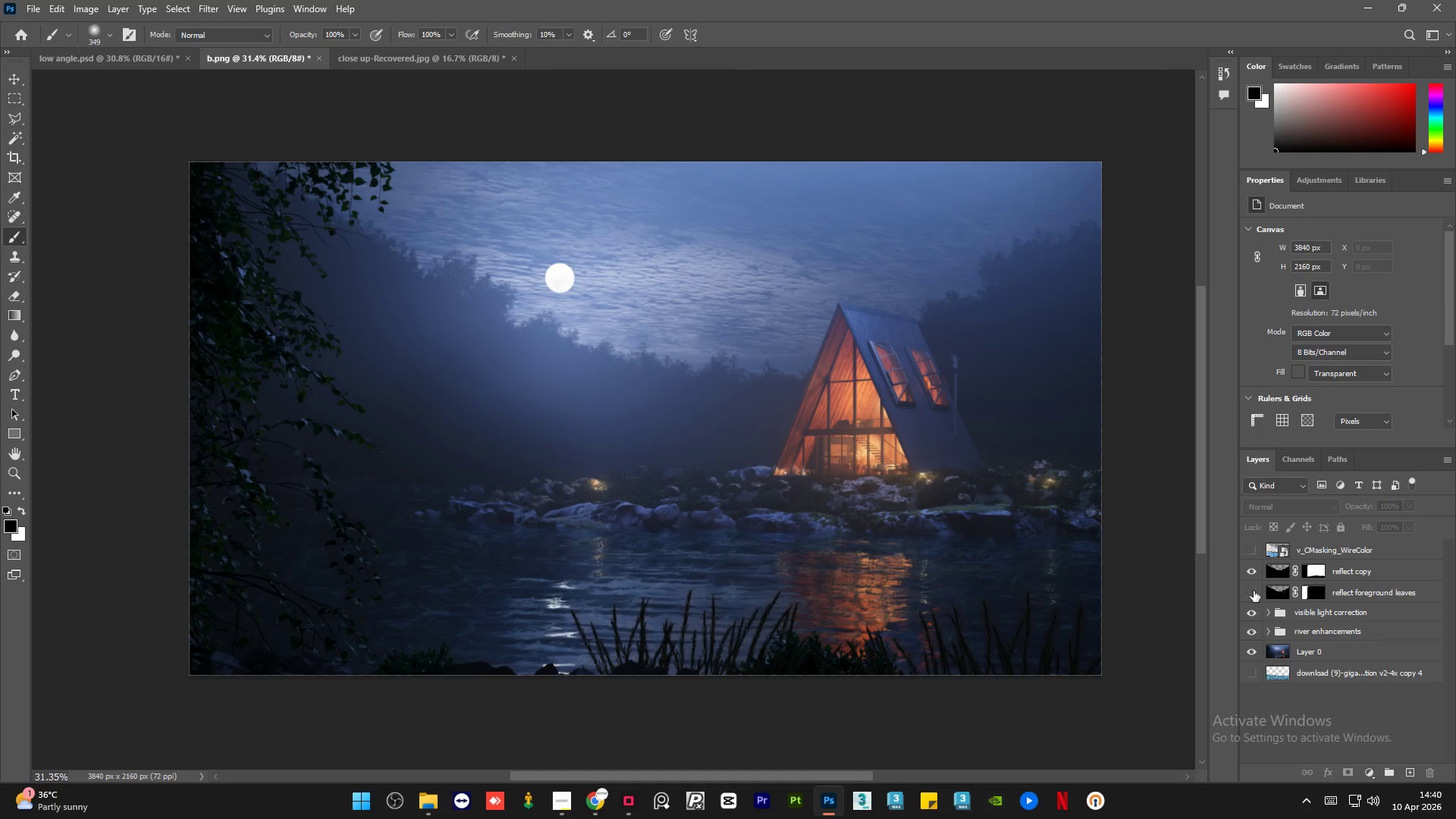 
double_click([1254, 591])
 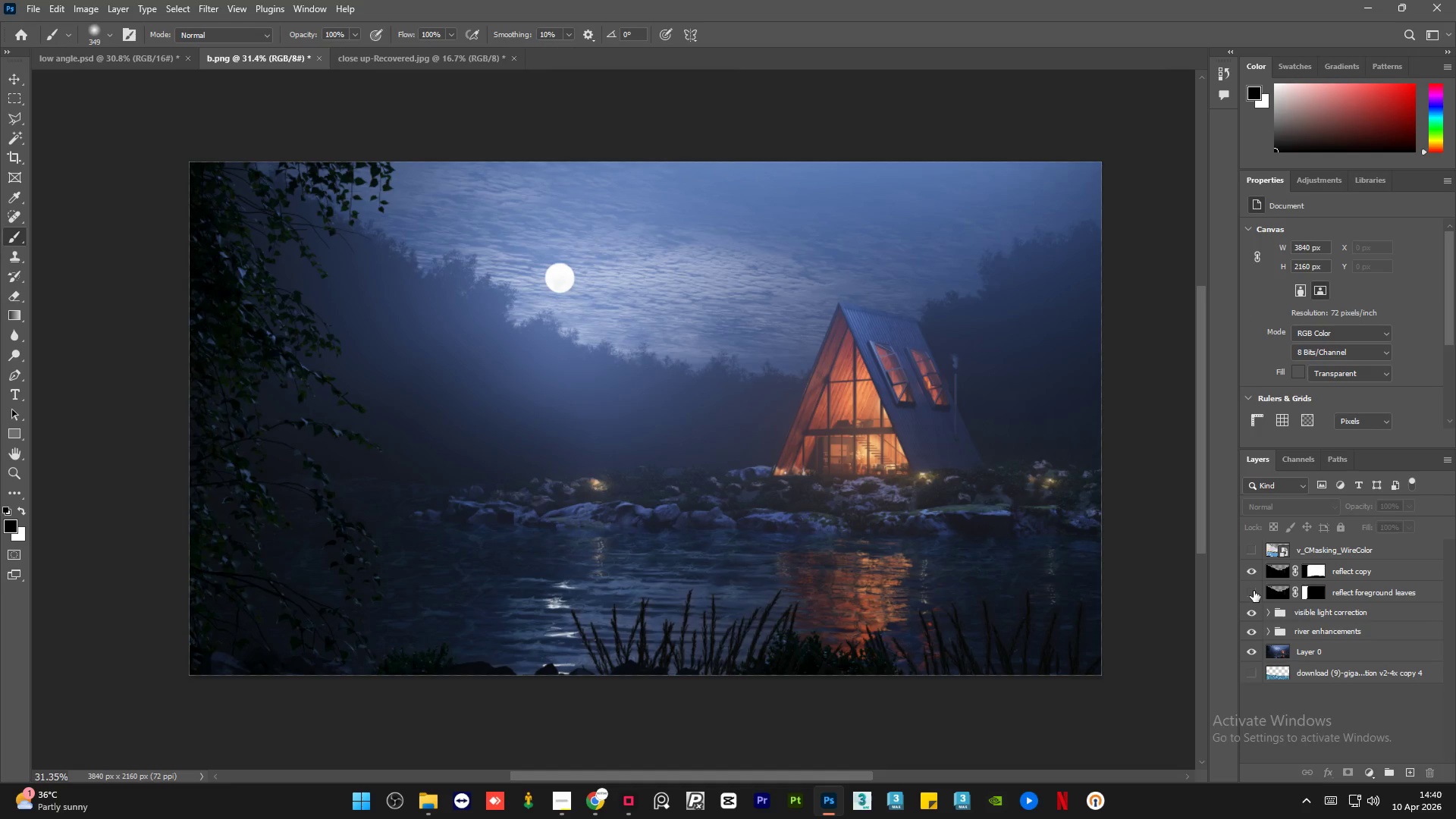 
double_click([1254, 591])
 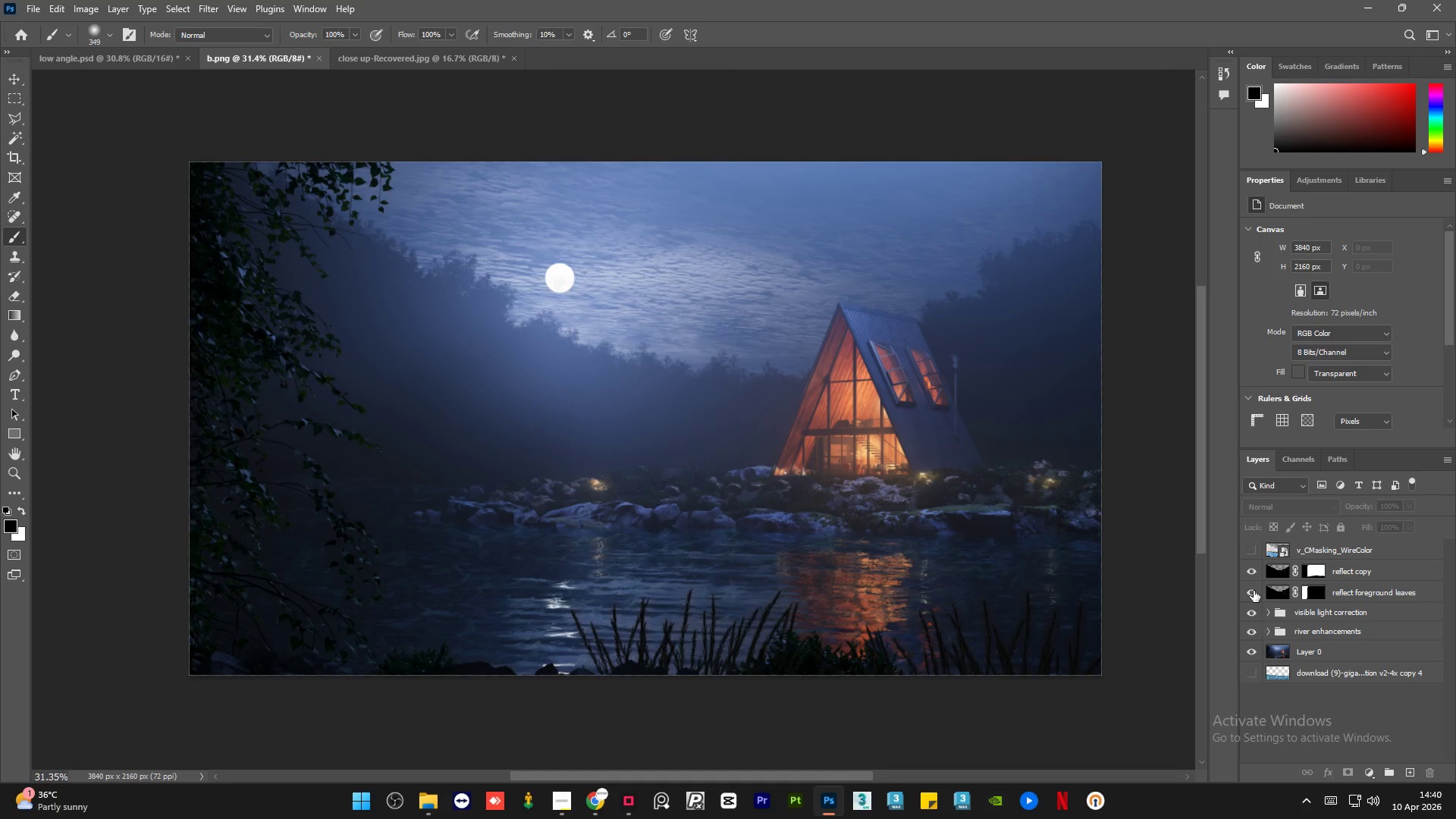 
left_click([1254, 591])
 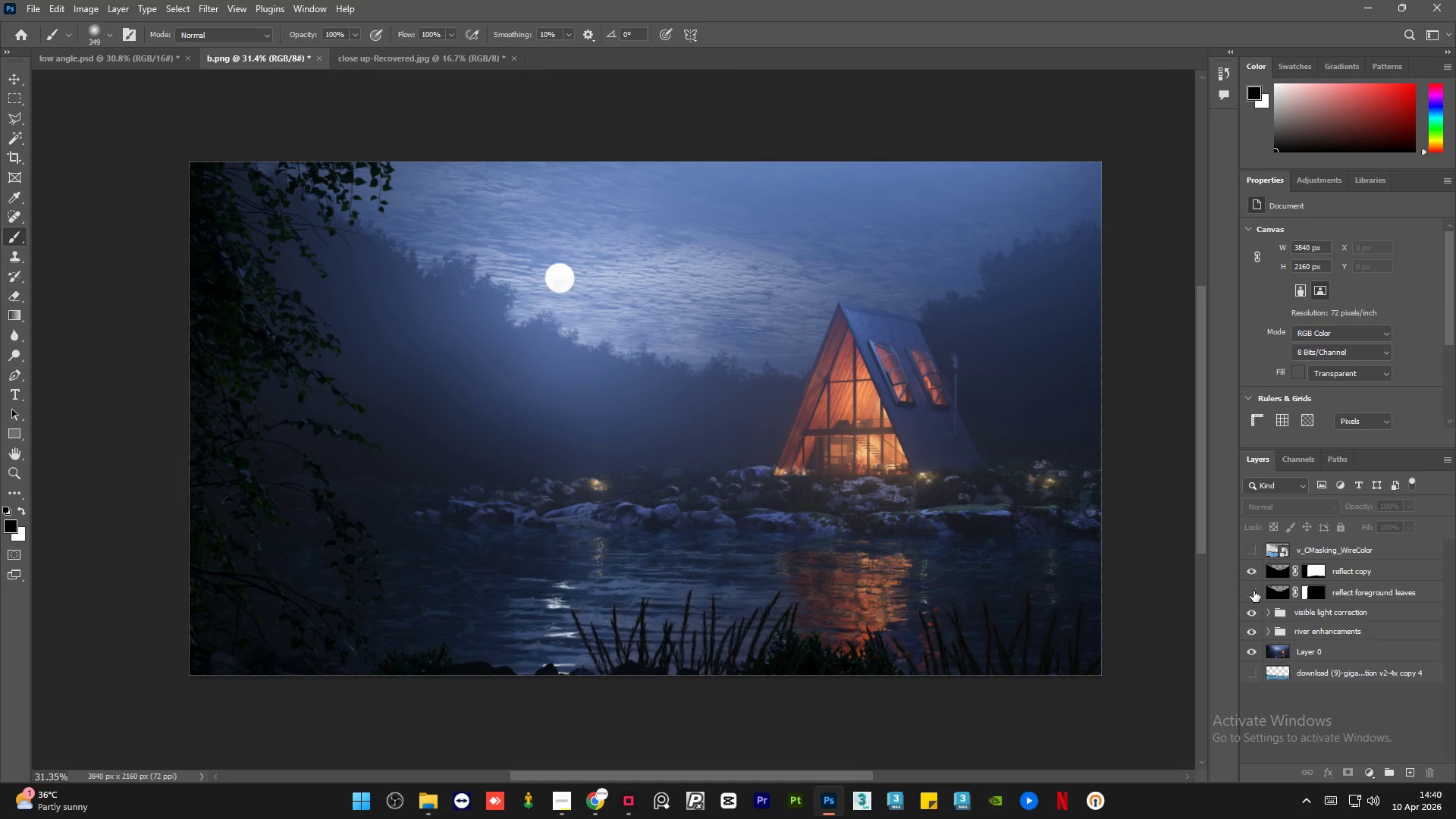 
left_click([1254, 591])
 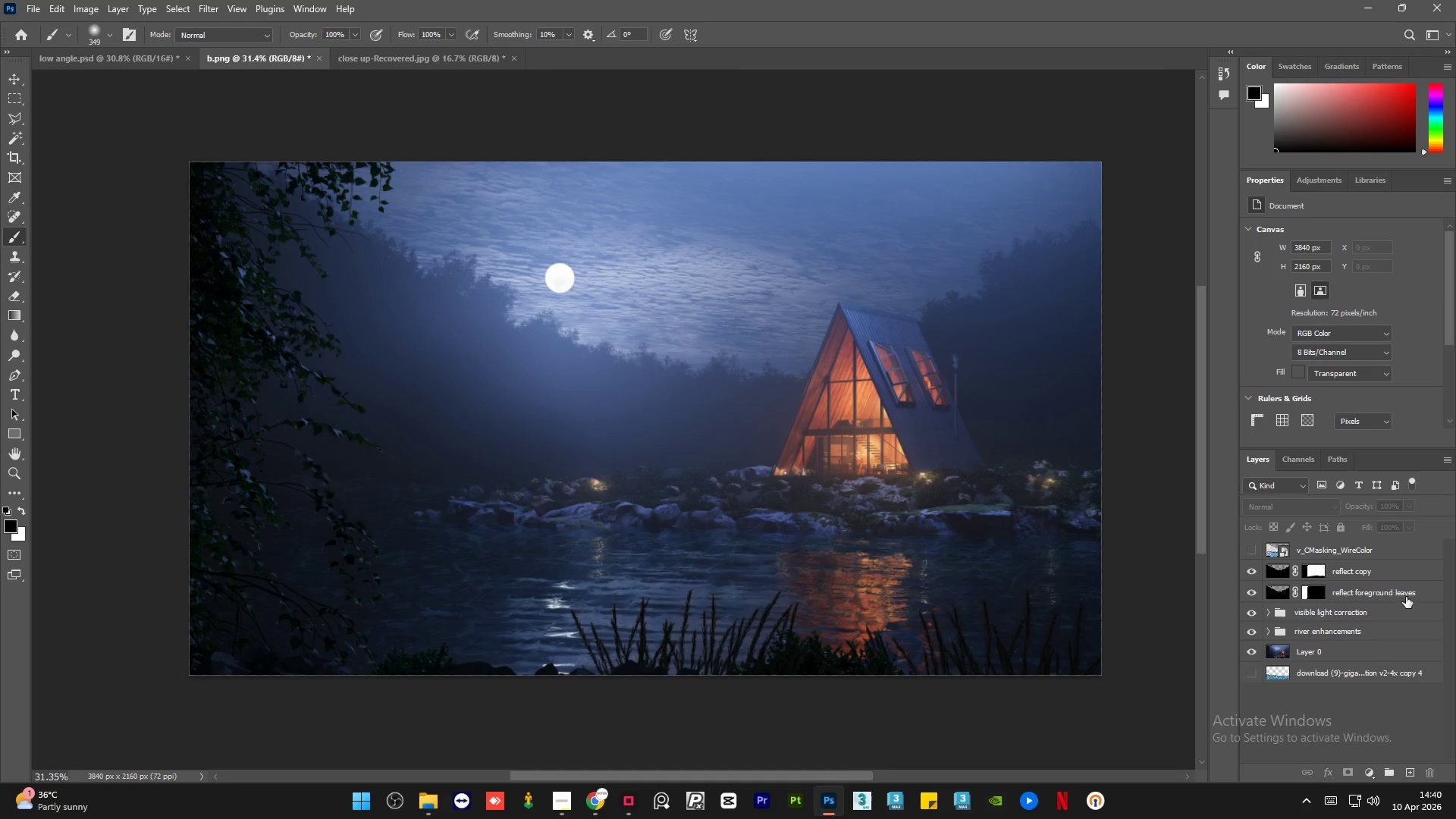 
left_click([1421, 595])
 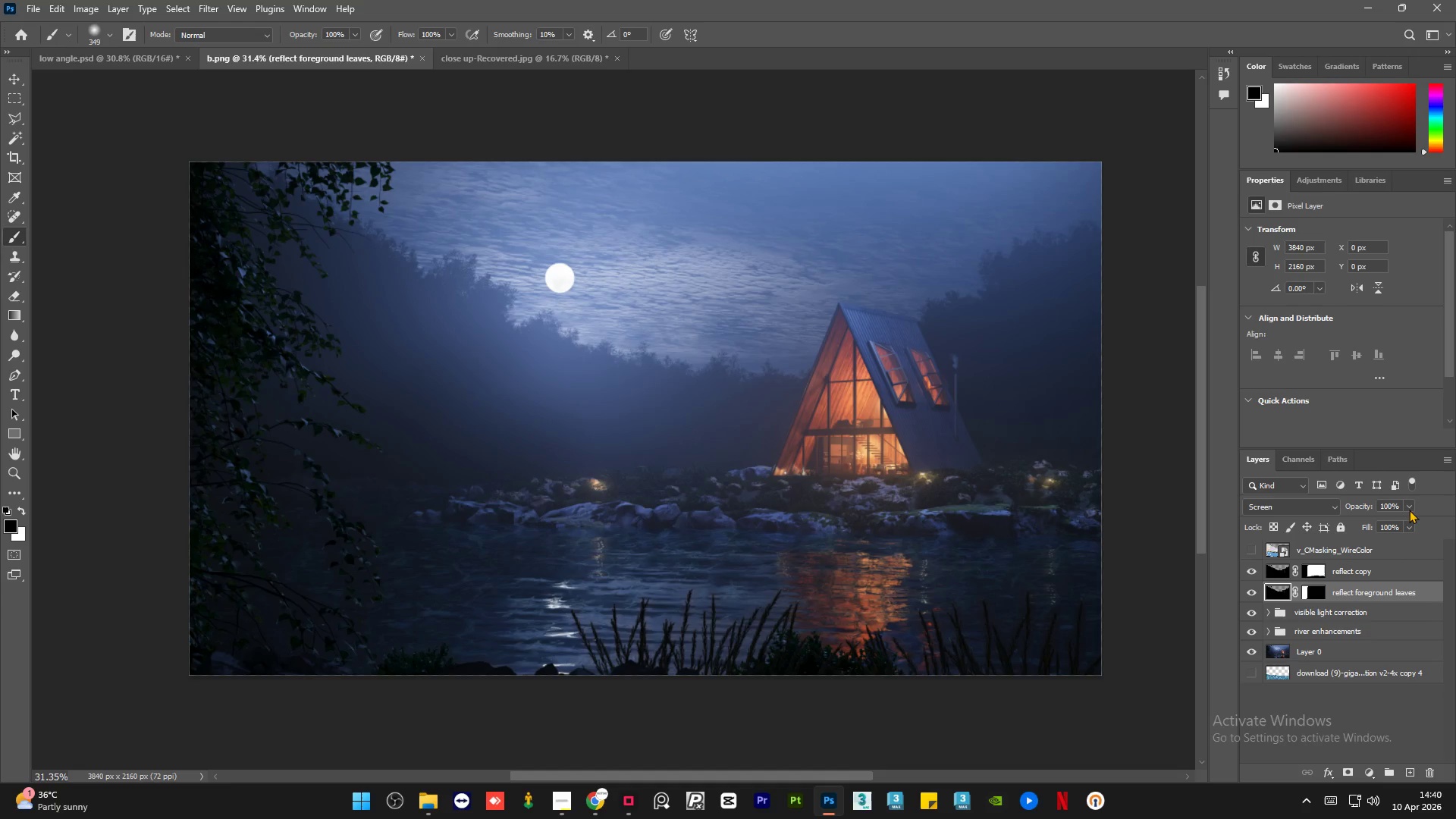 
left_click([1407, 505])
 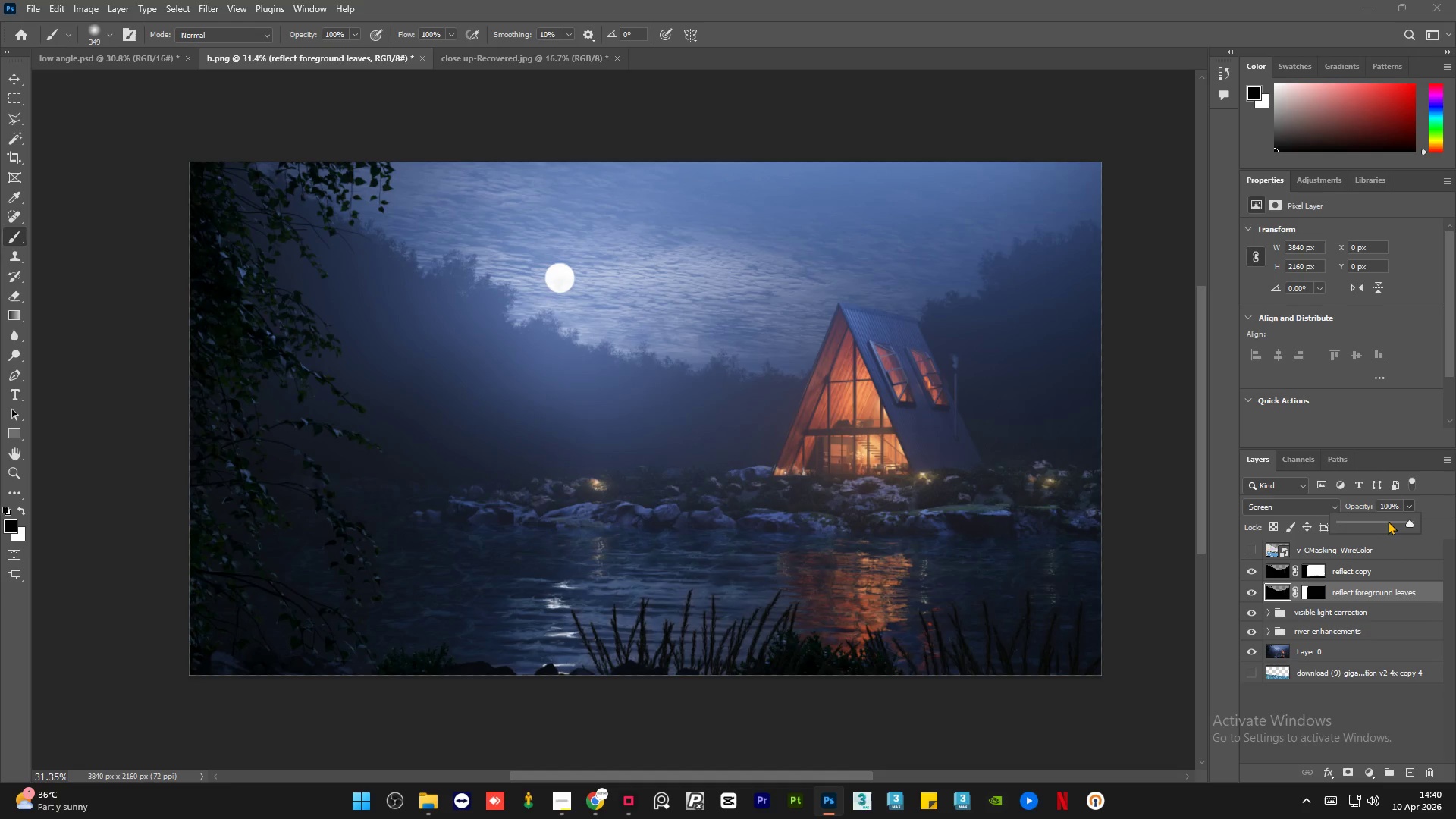 
left_click([1385, 521])
 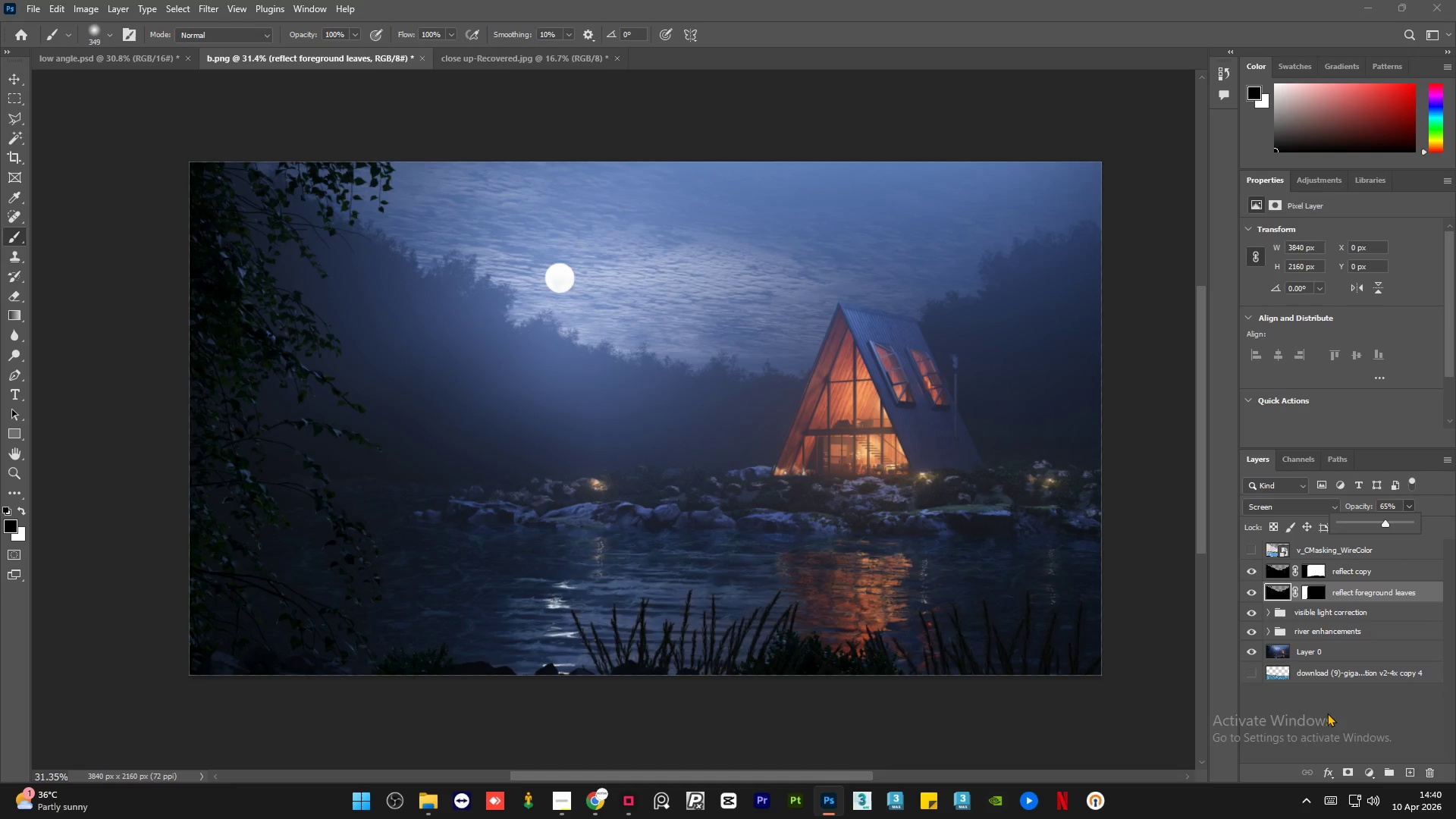 
left_click([1323, 721])
 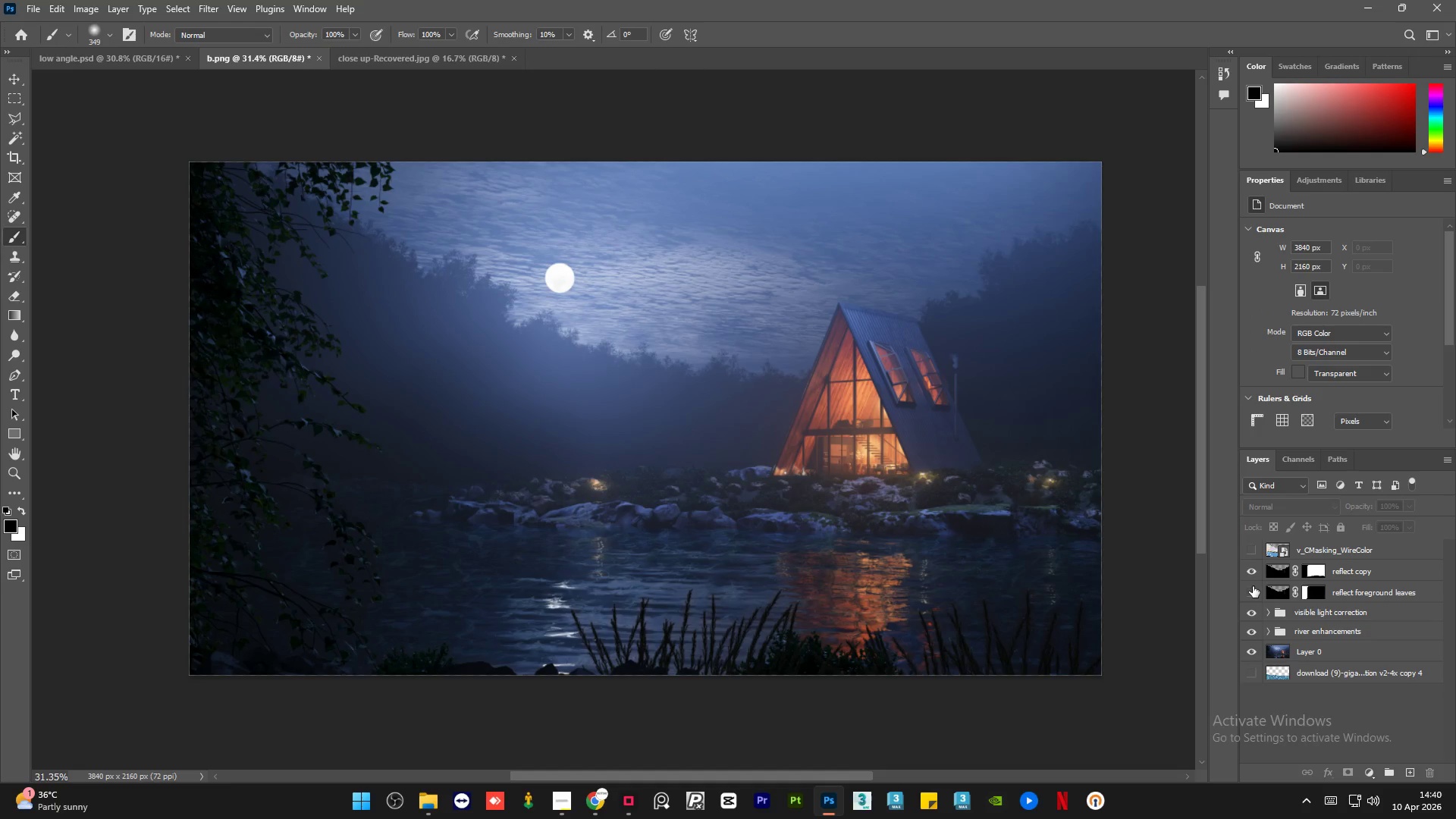 
double_click([1253, 586])
 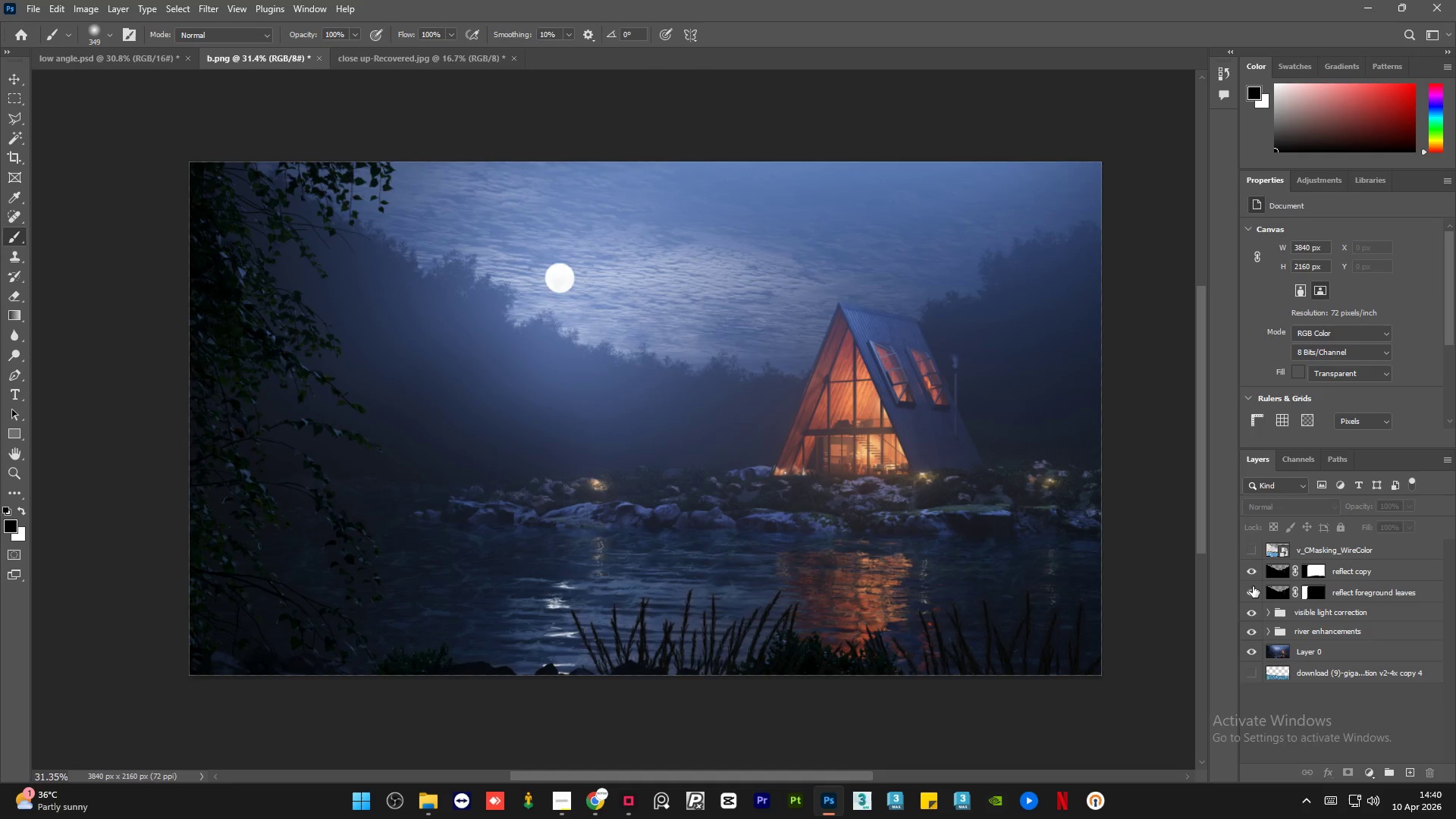 
triple_click([1253, 586])
 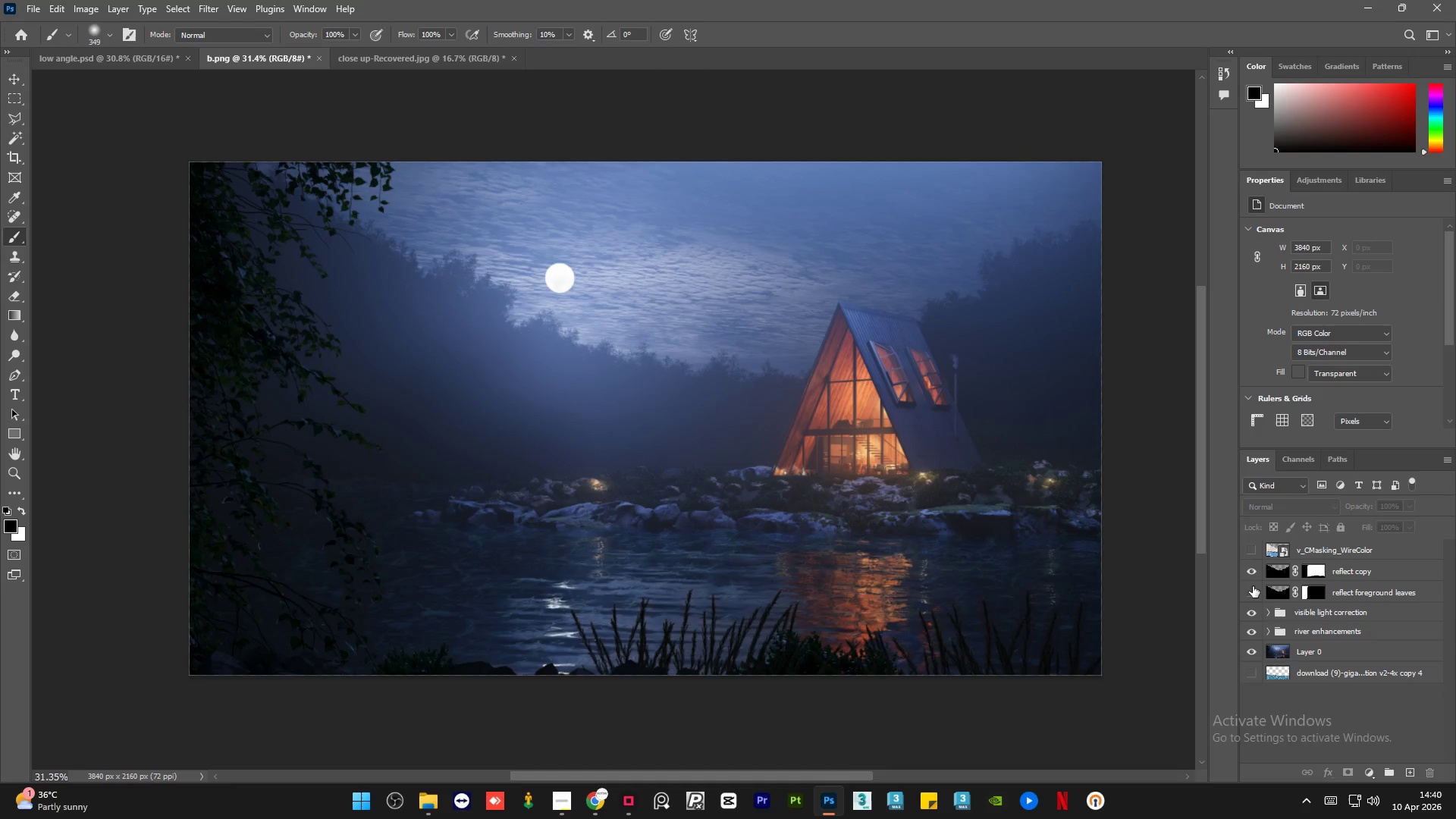 
triple_click([1253, 586])
 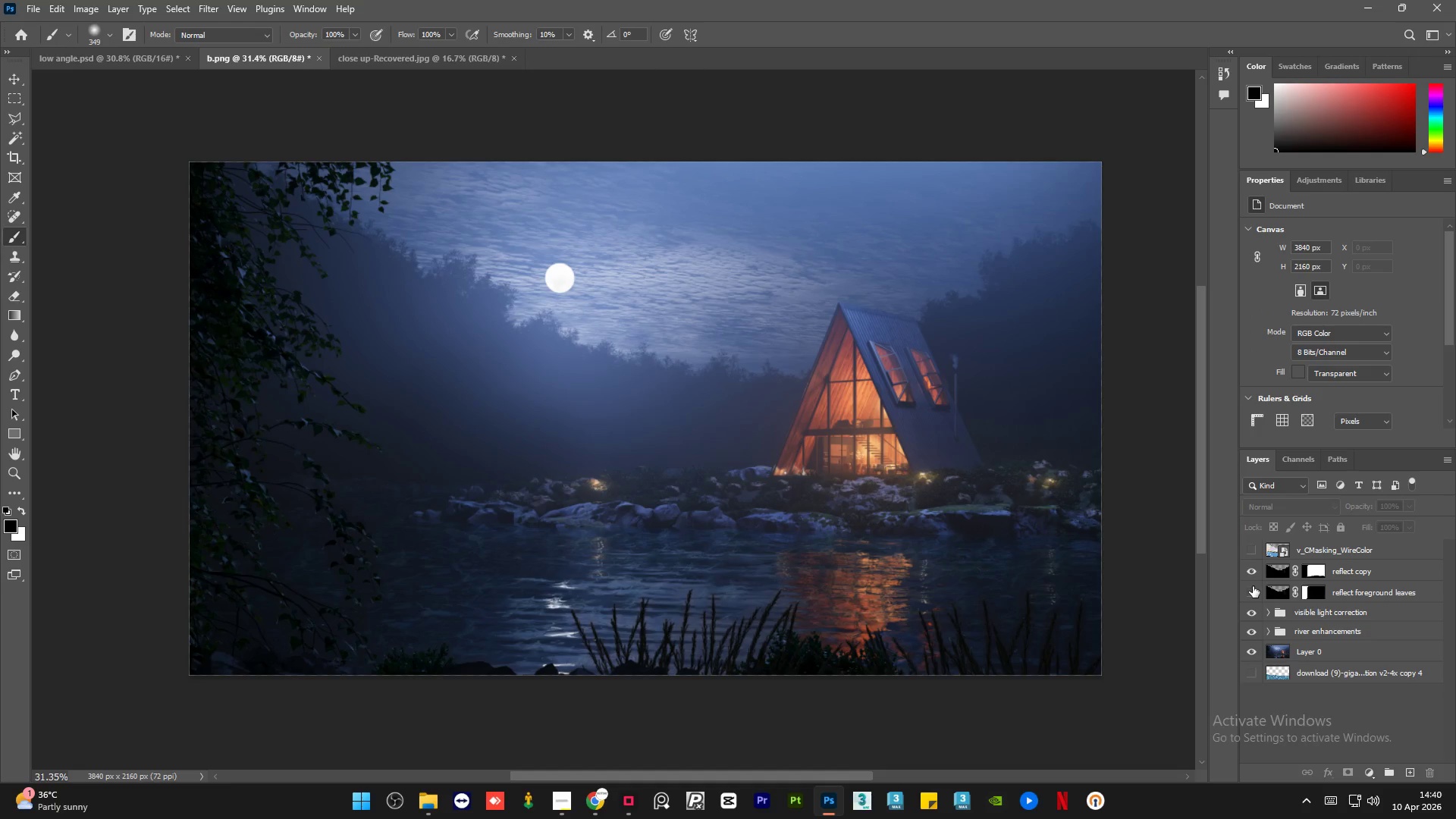 
double_click([1253, 586])
 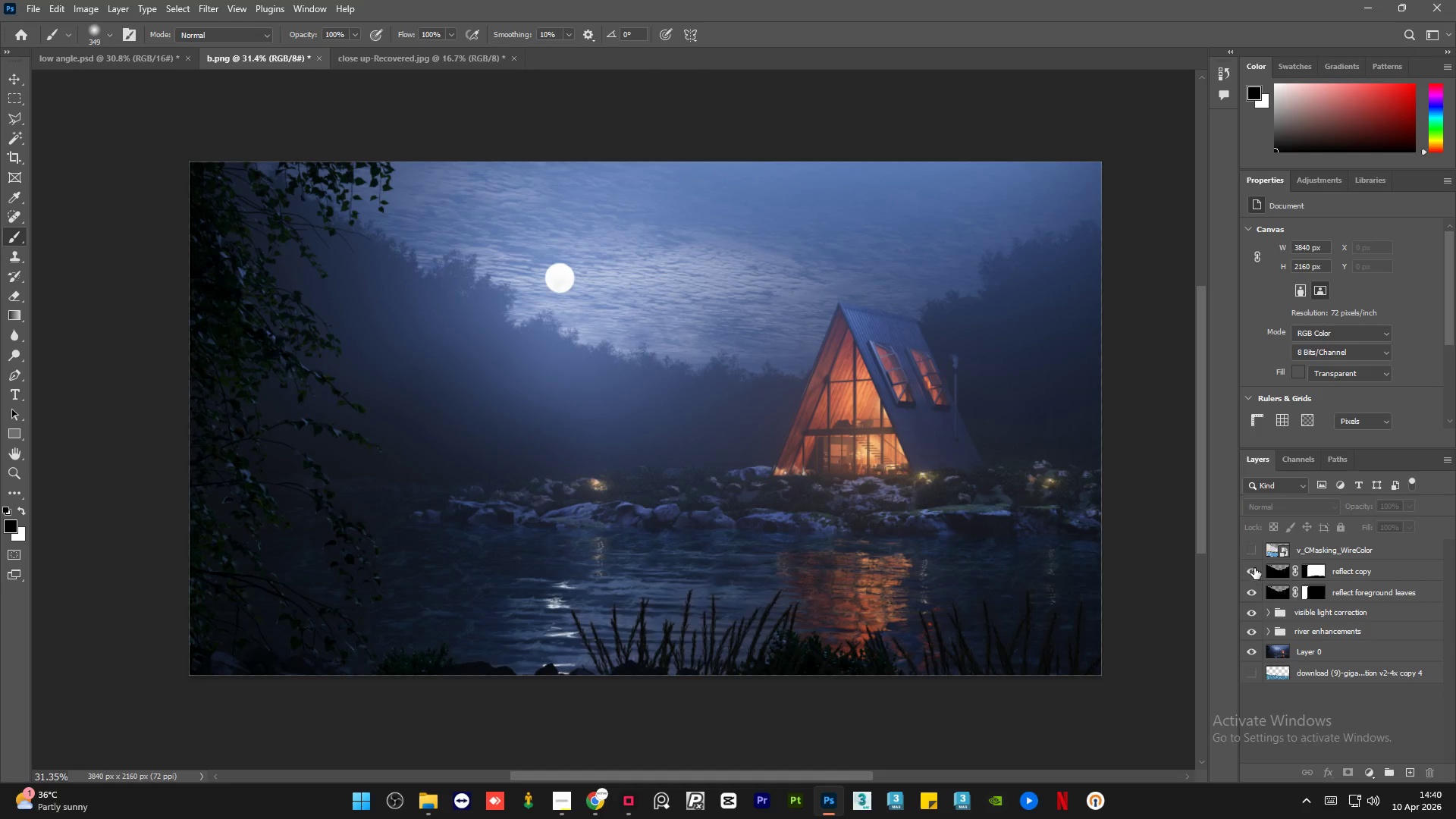 
left_click([1254, 568])
 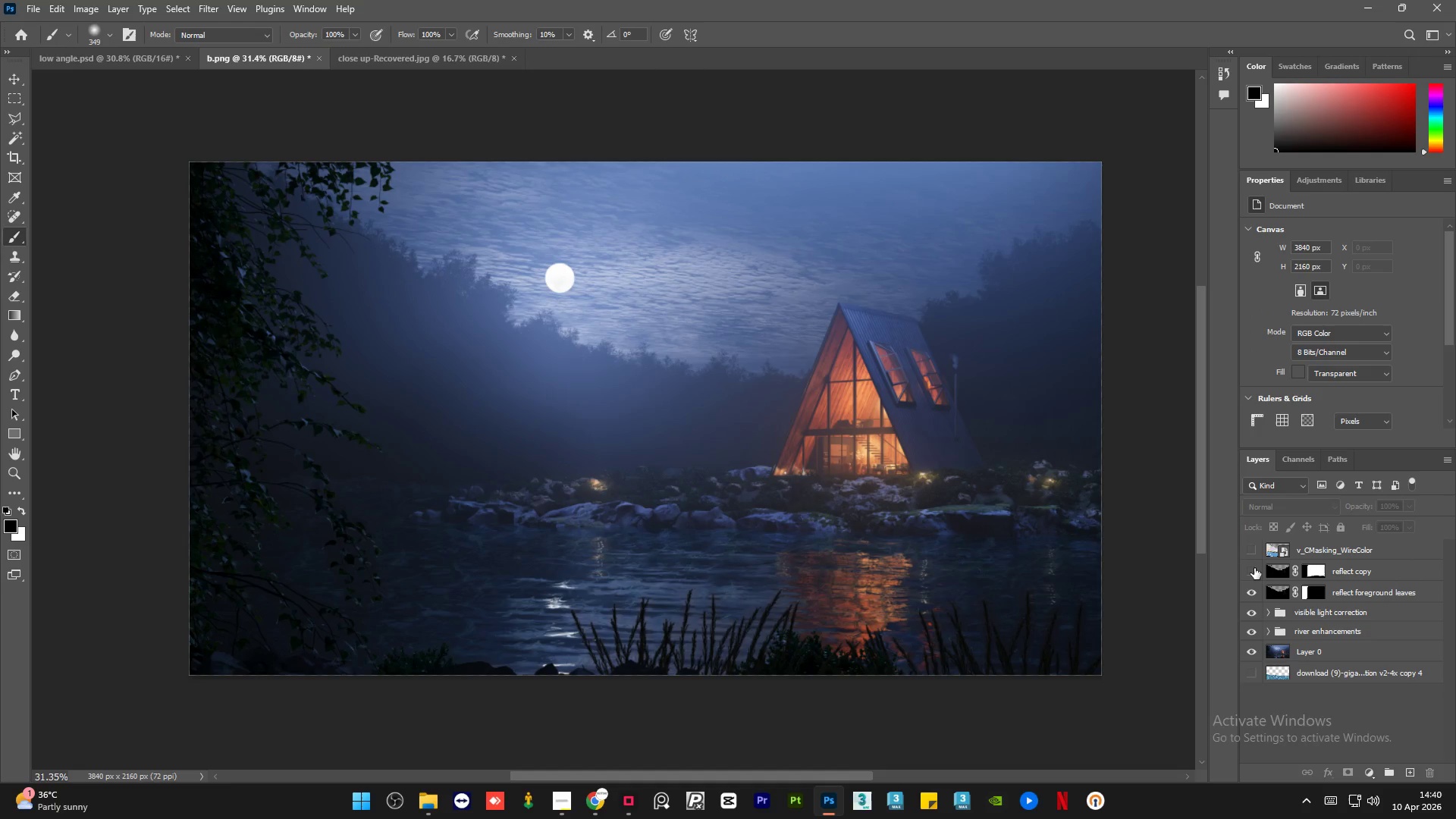 
left_click([1254, 568])
 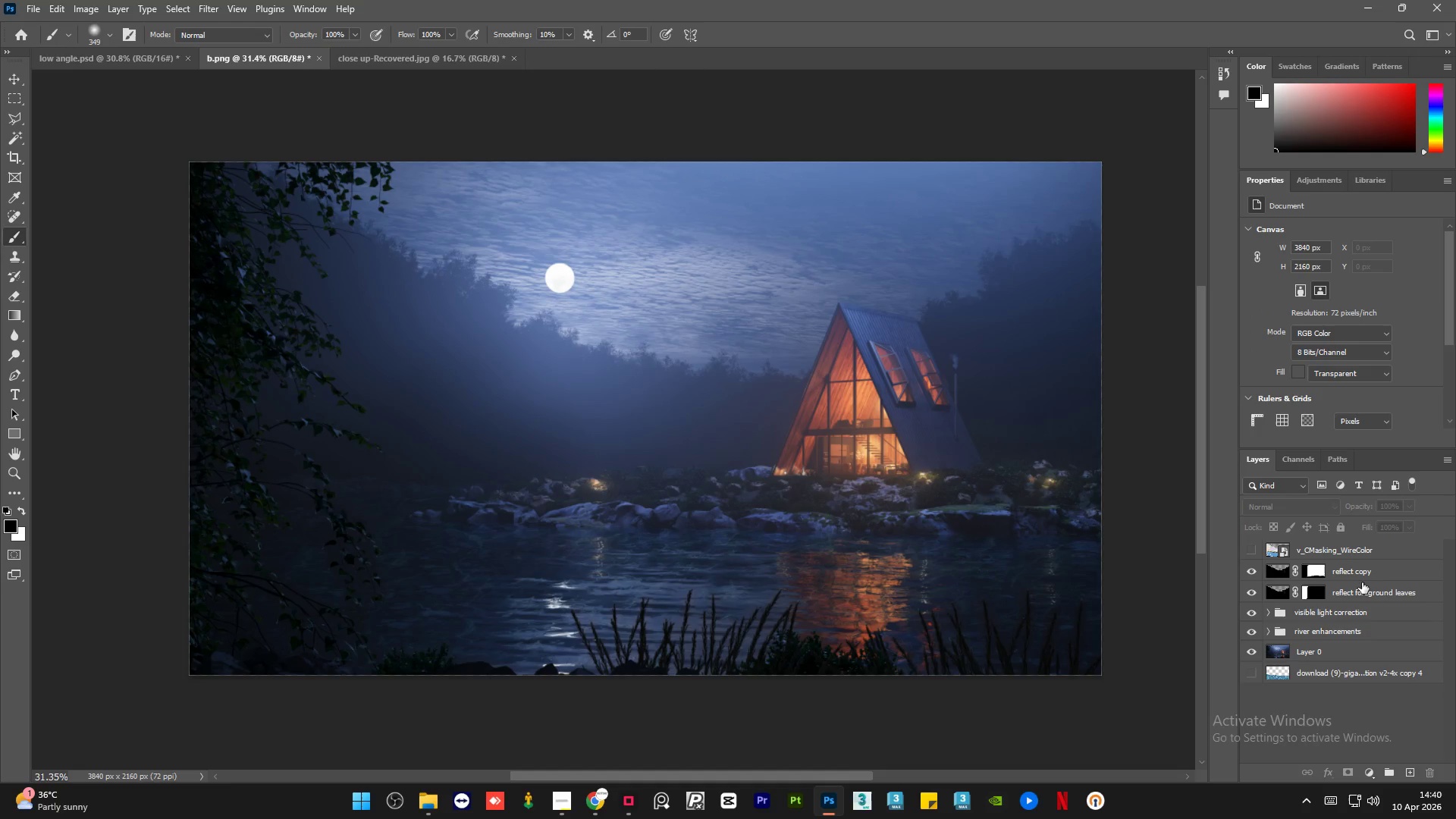 
left_click([1403, 573])
 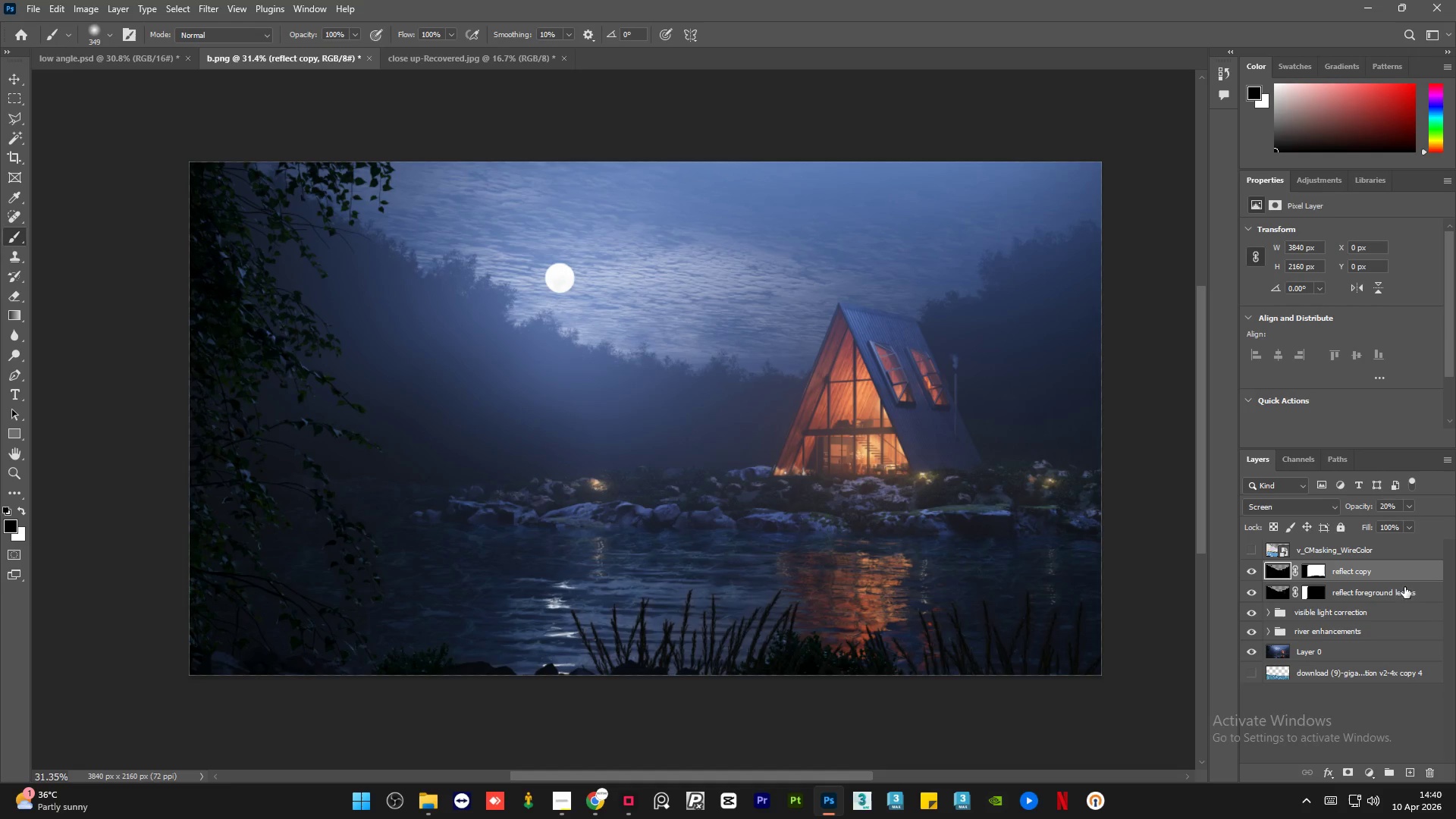 
hold_key(key=ControlLeft, duration=0.8)
left_click([1420, 592])
 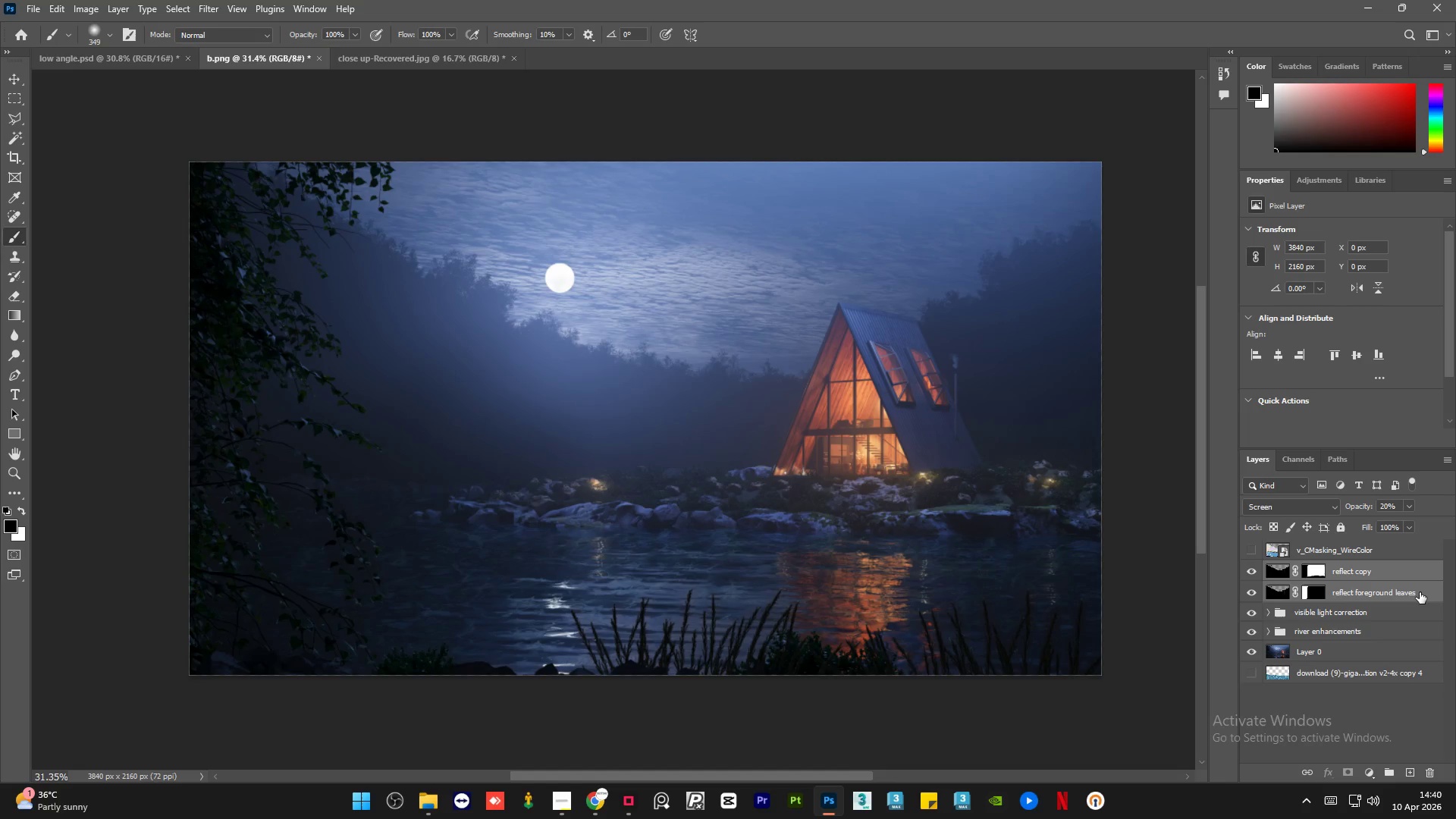 
key(Control+G)
 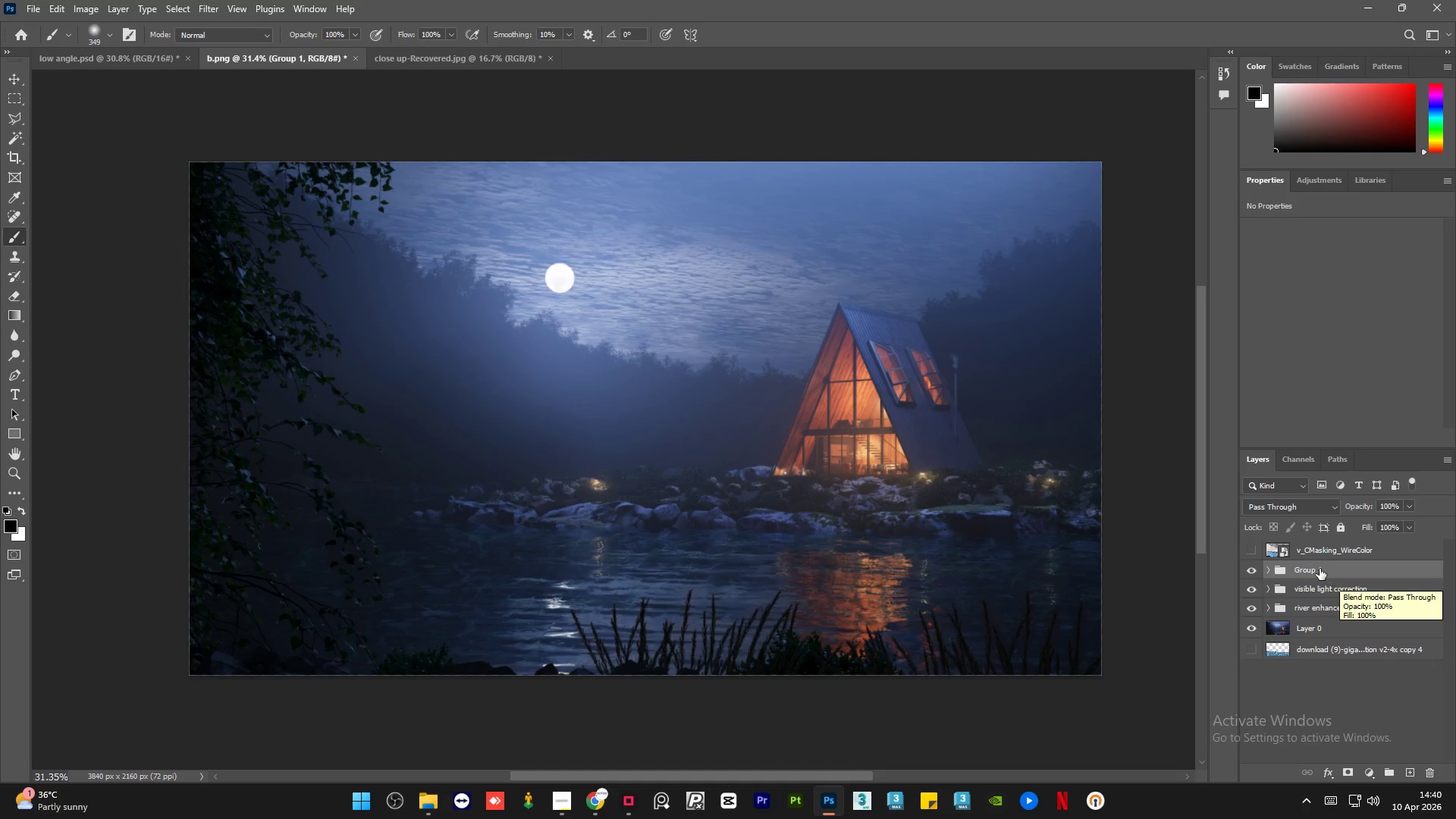 
double_click([1317, 567])
 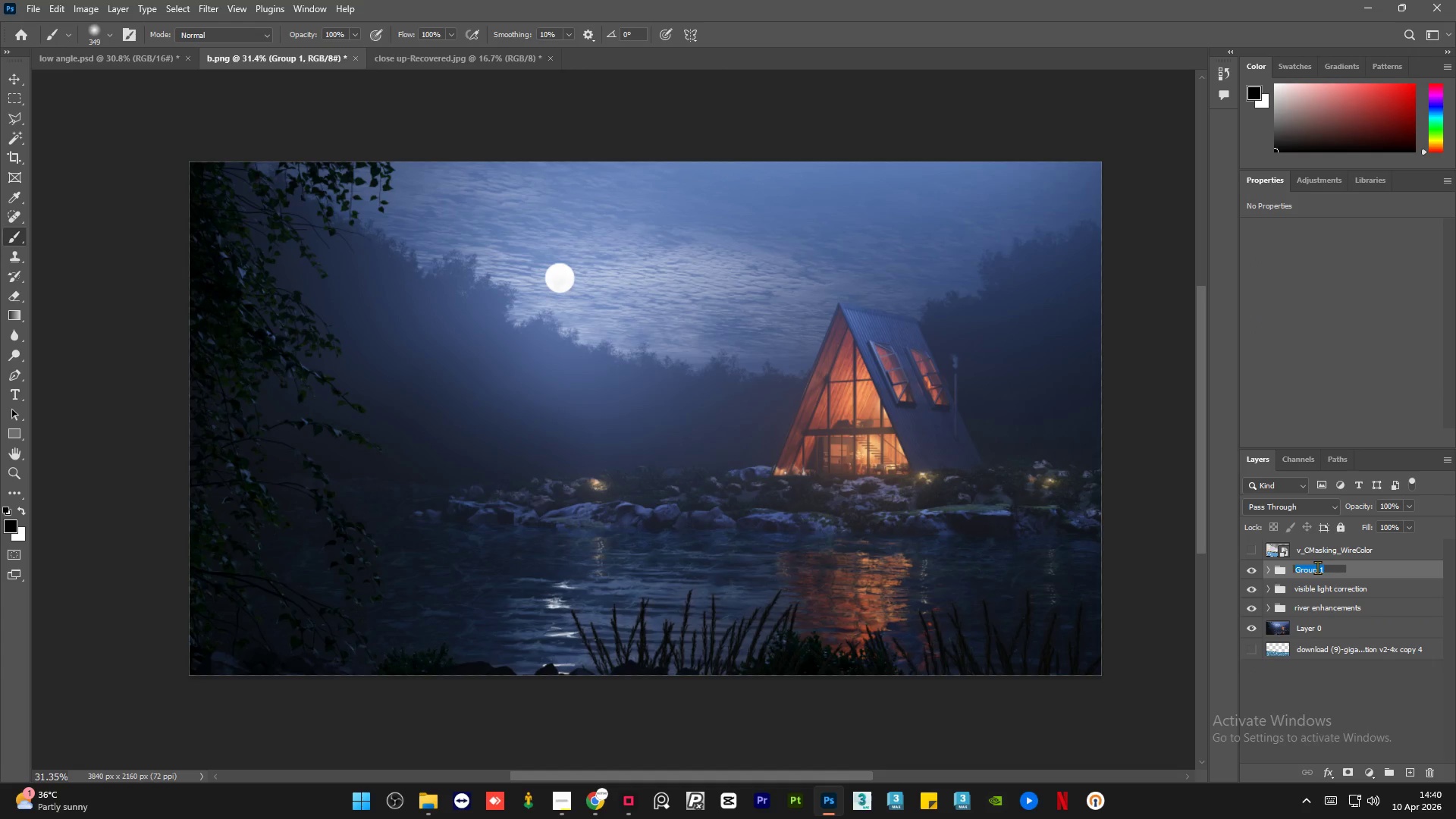 
type(reflect)
 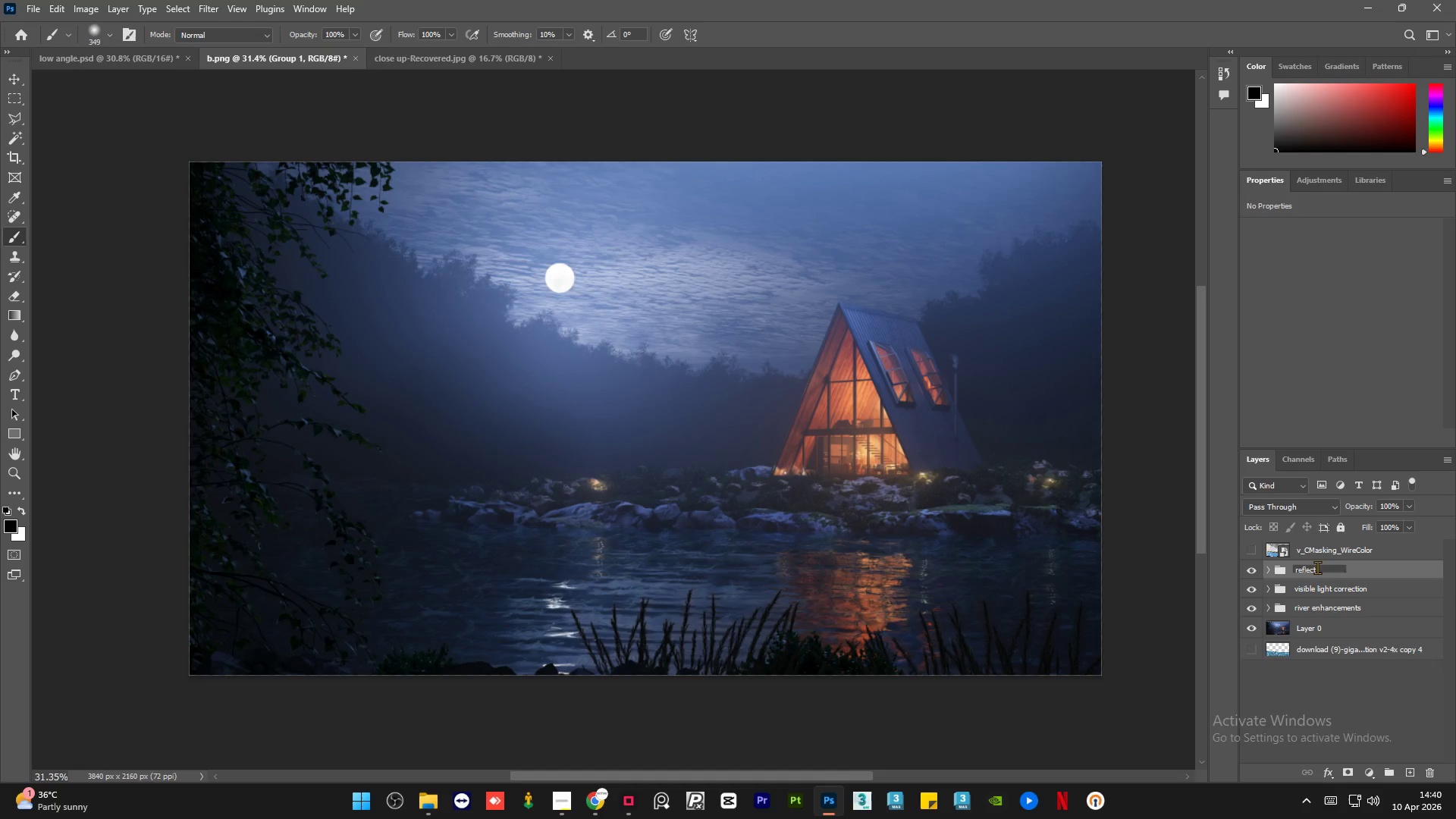 
key(Enter)
 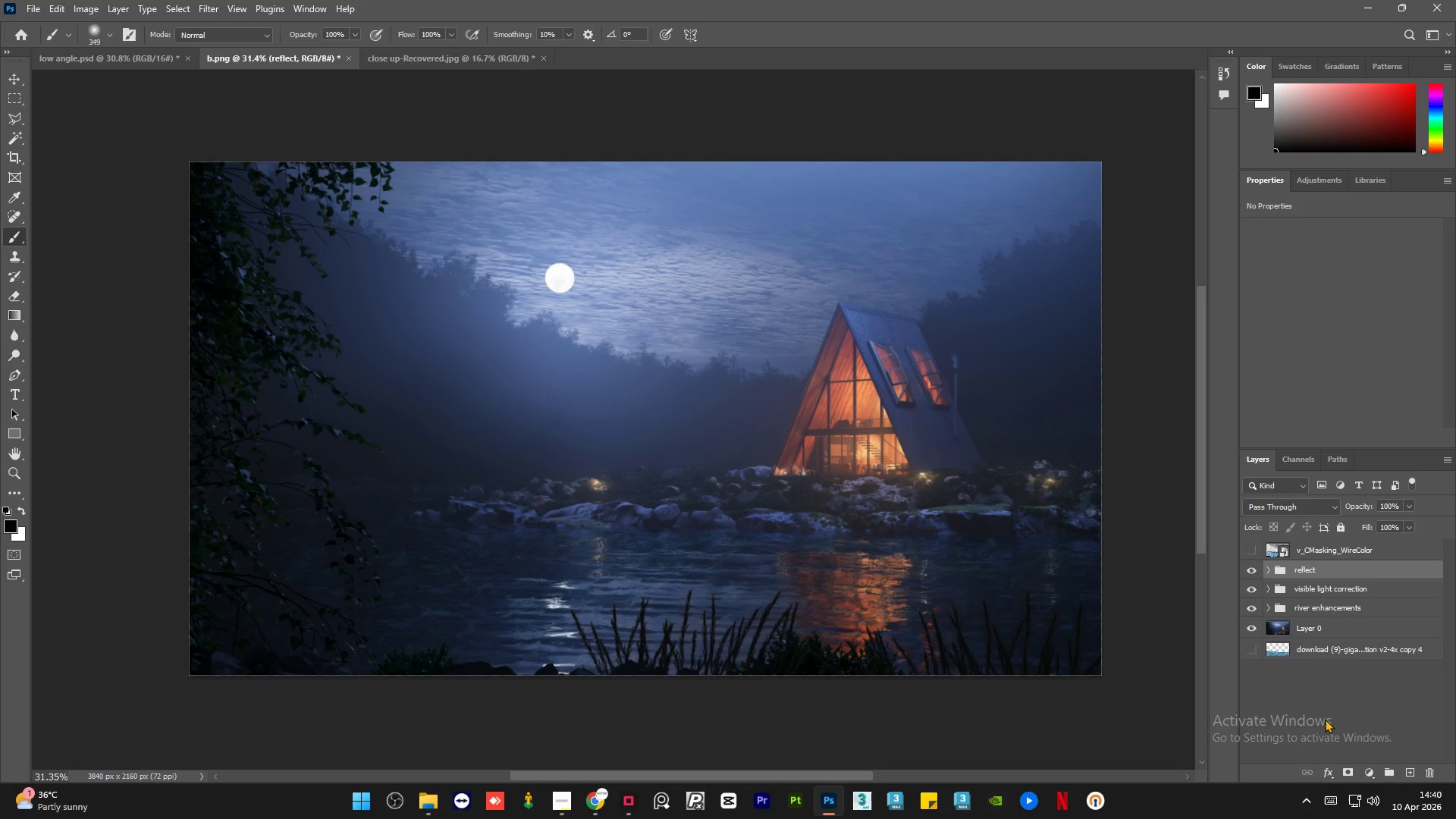 
left_click([1323, 721])
 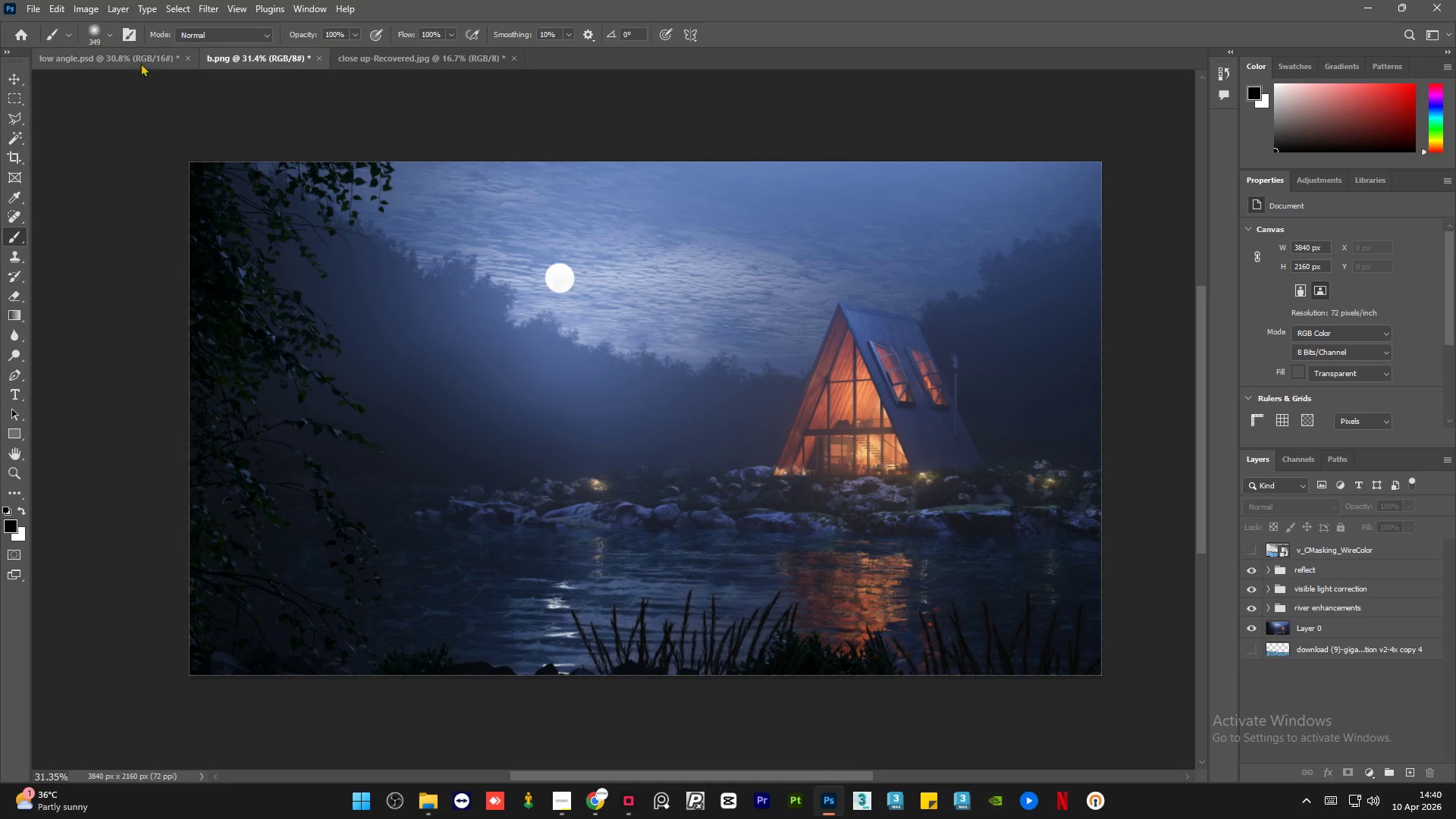 
left_click([129, 53])
 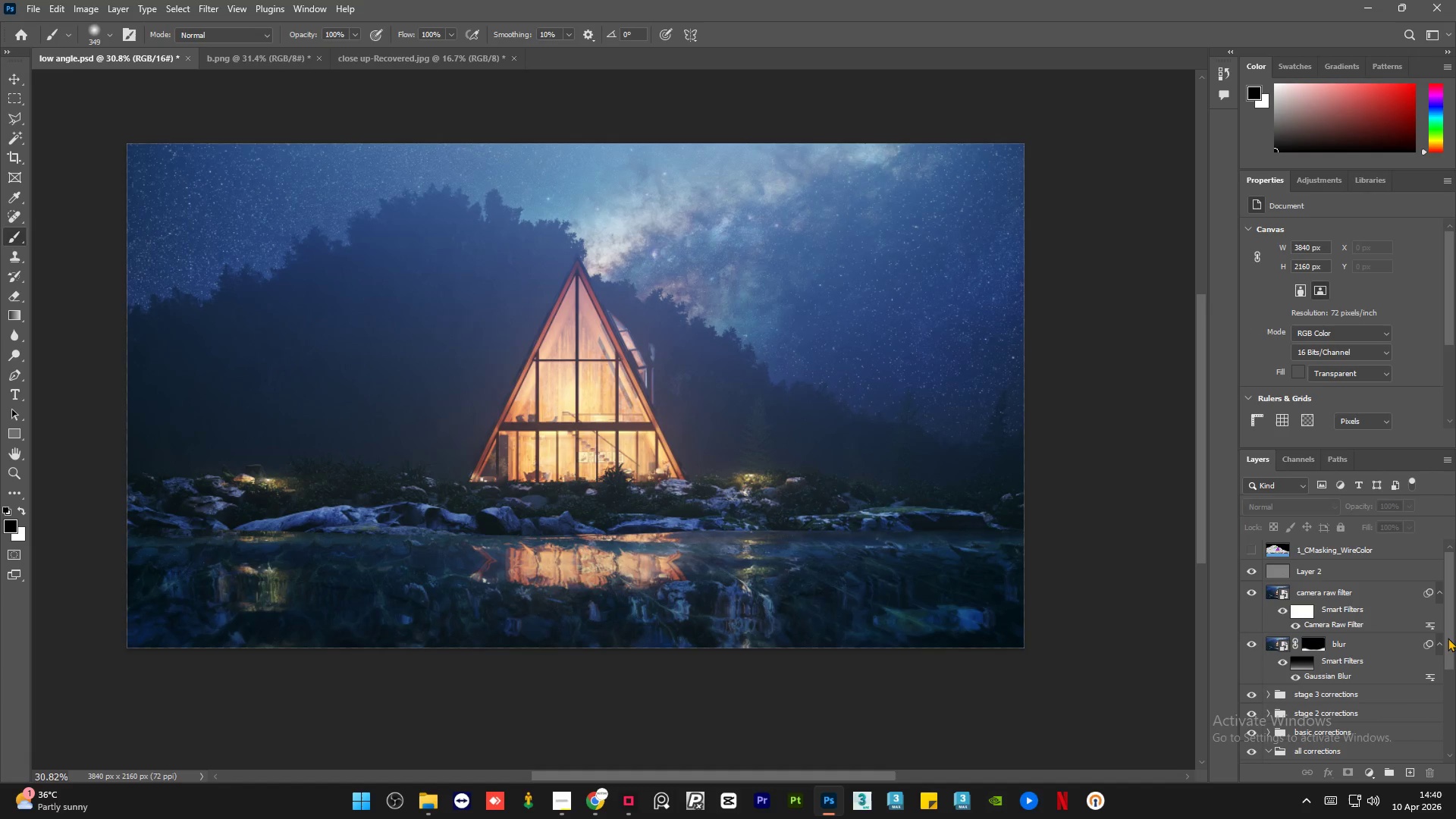 
left_click_drag(start_coordinate=[1452, 631], to_coordinate=[1451, 769])
 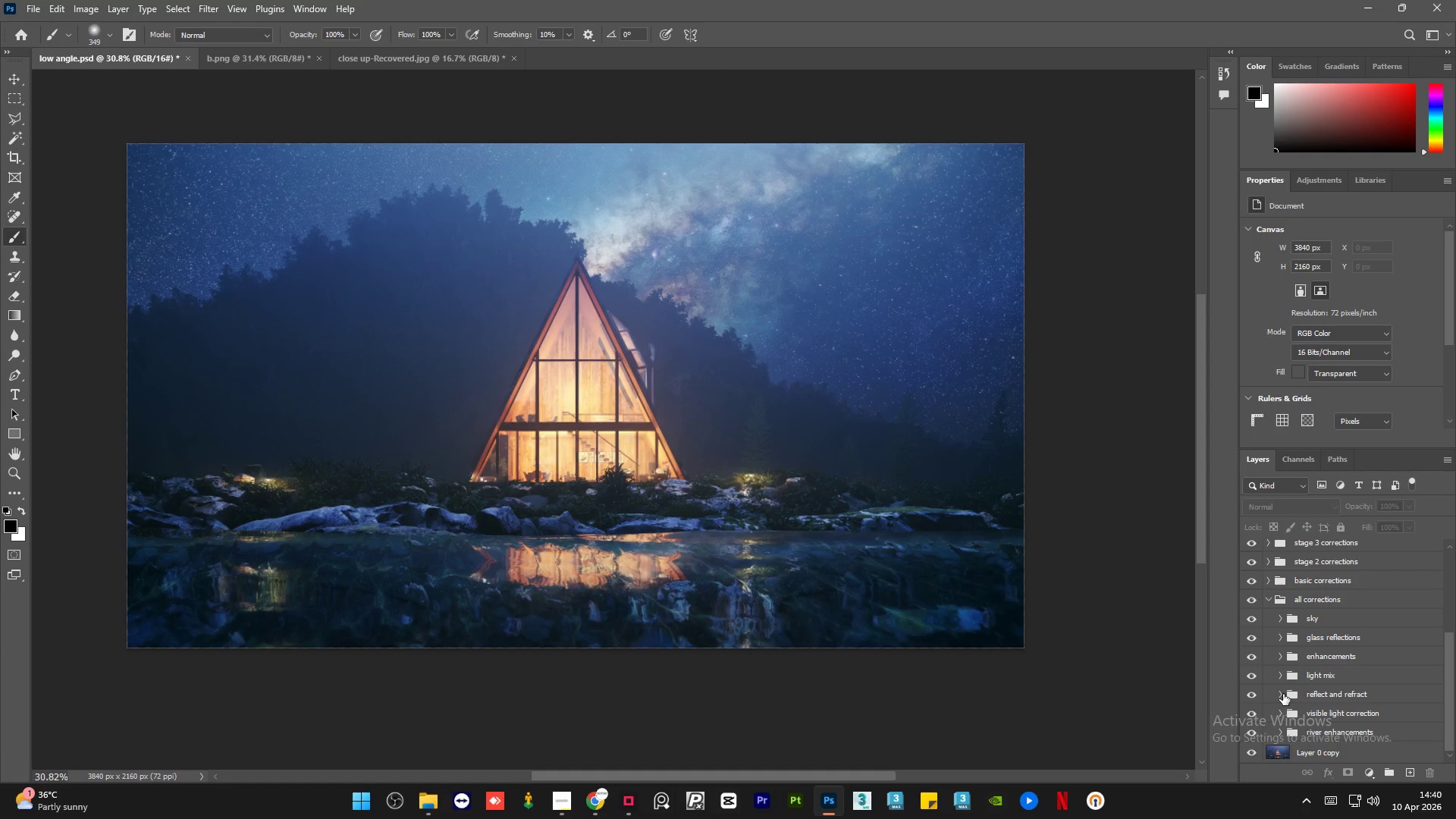 
left_click([1282, 694])
 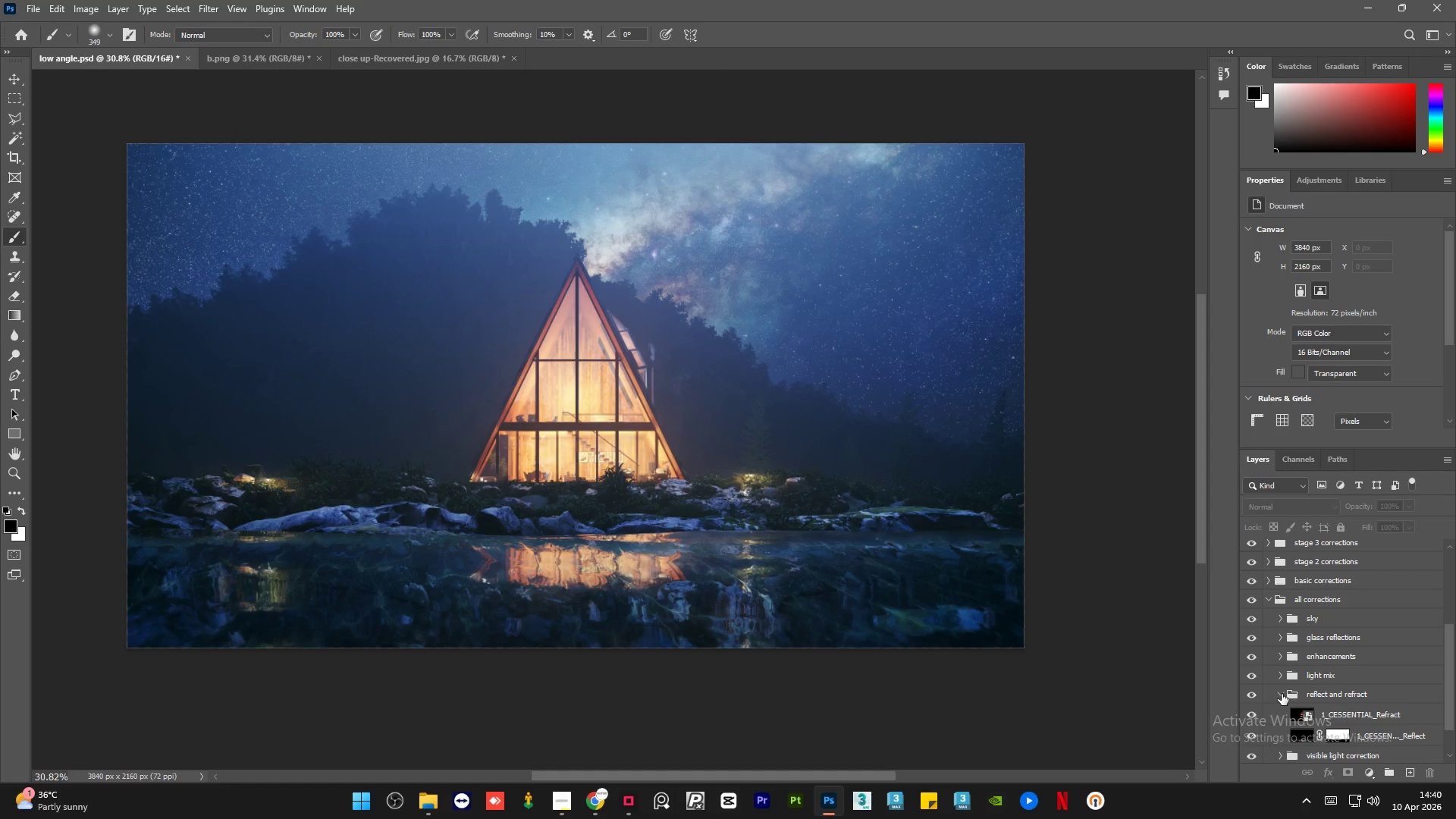 
left_click([1282, 694])
 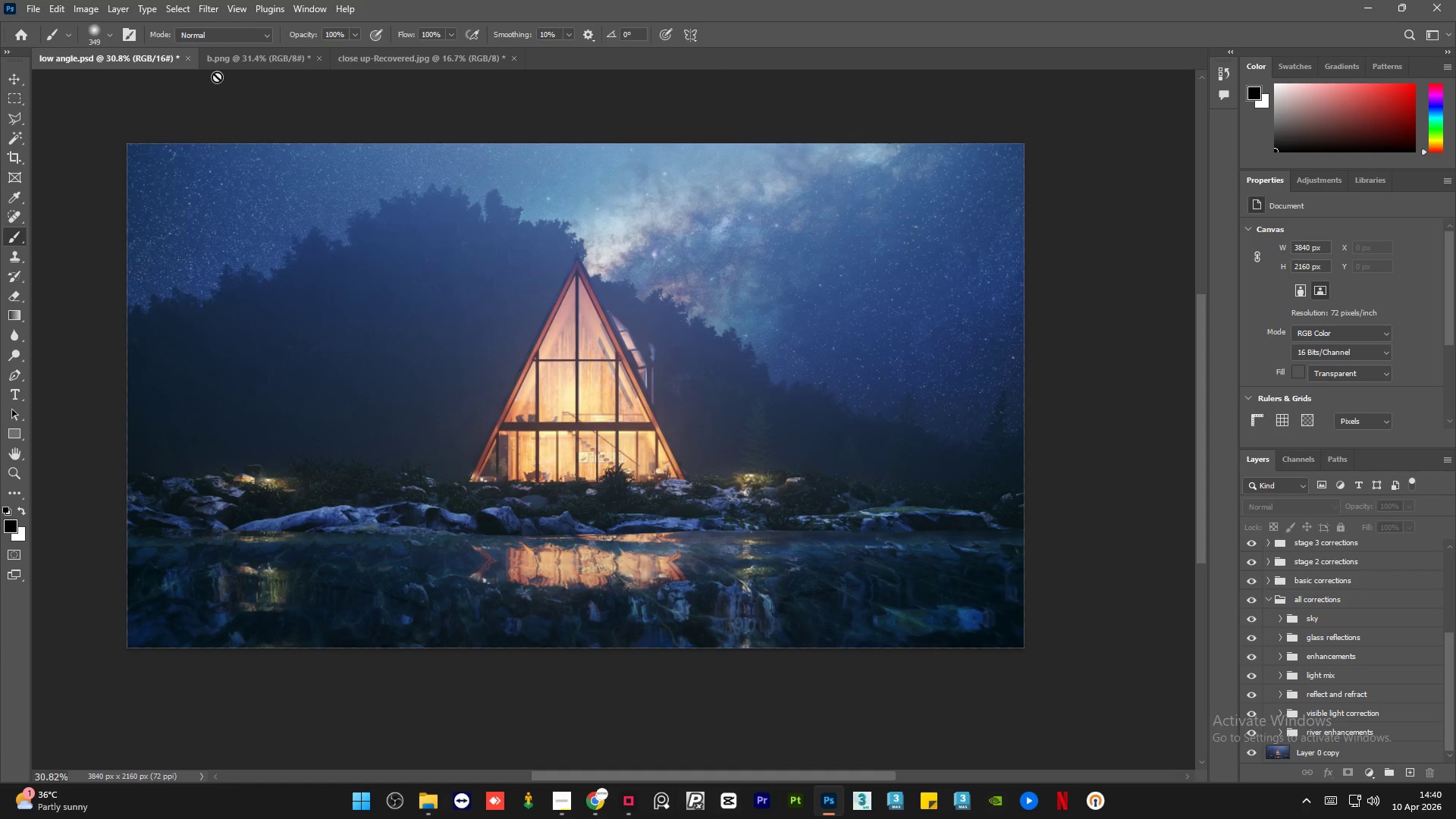 
left_click([231, 61])
 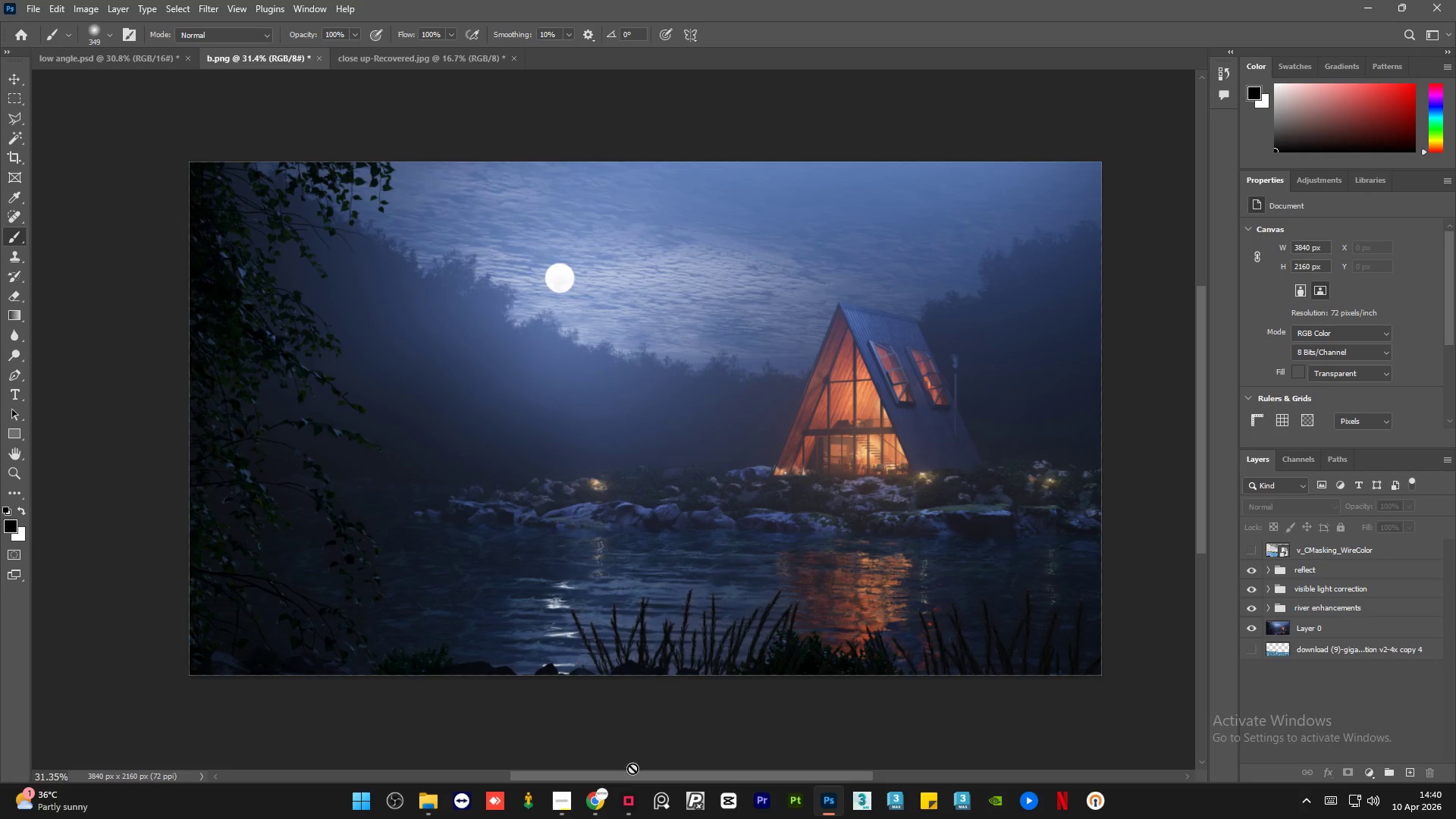 
left_click_drag(start_coordinate=[626, 772], to_coordinate=[636, 772])
 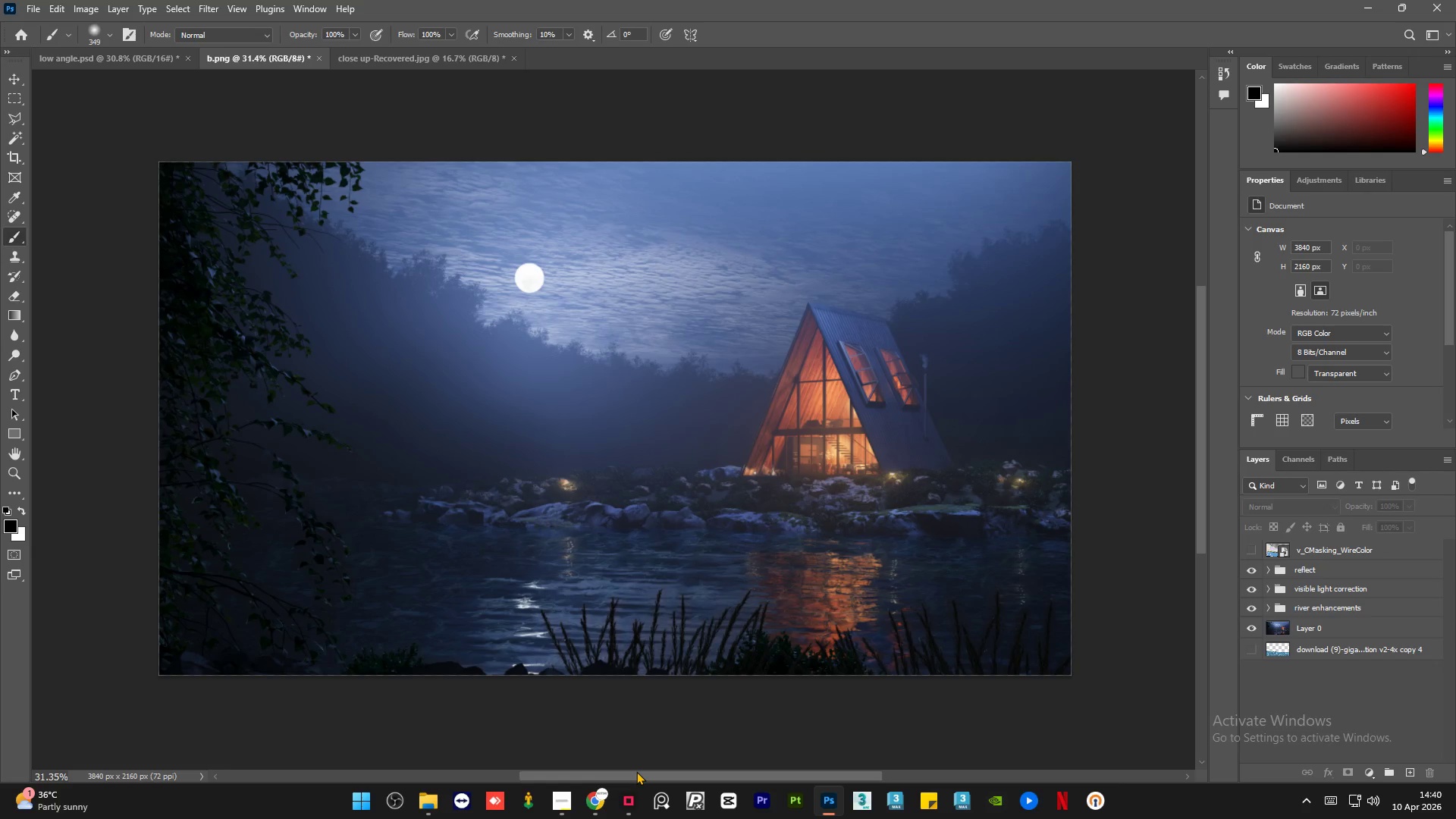 
wait(10.67)
 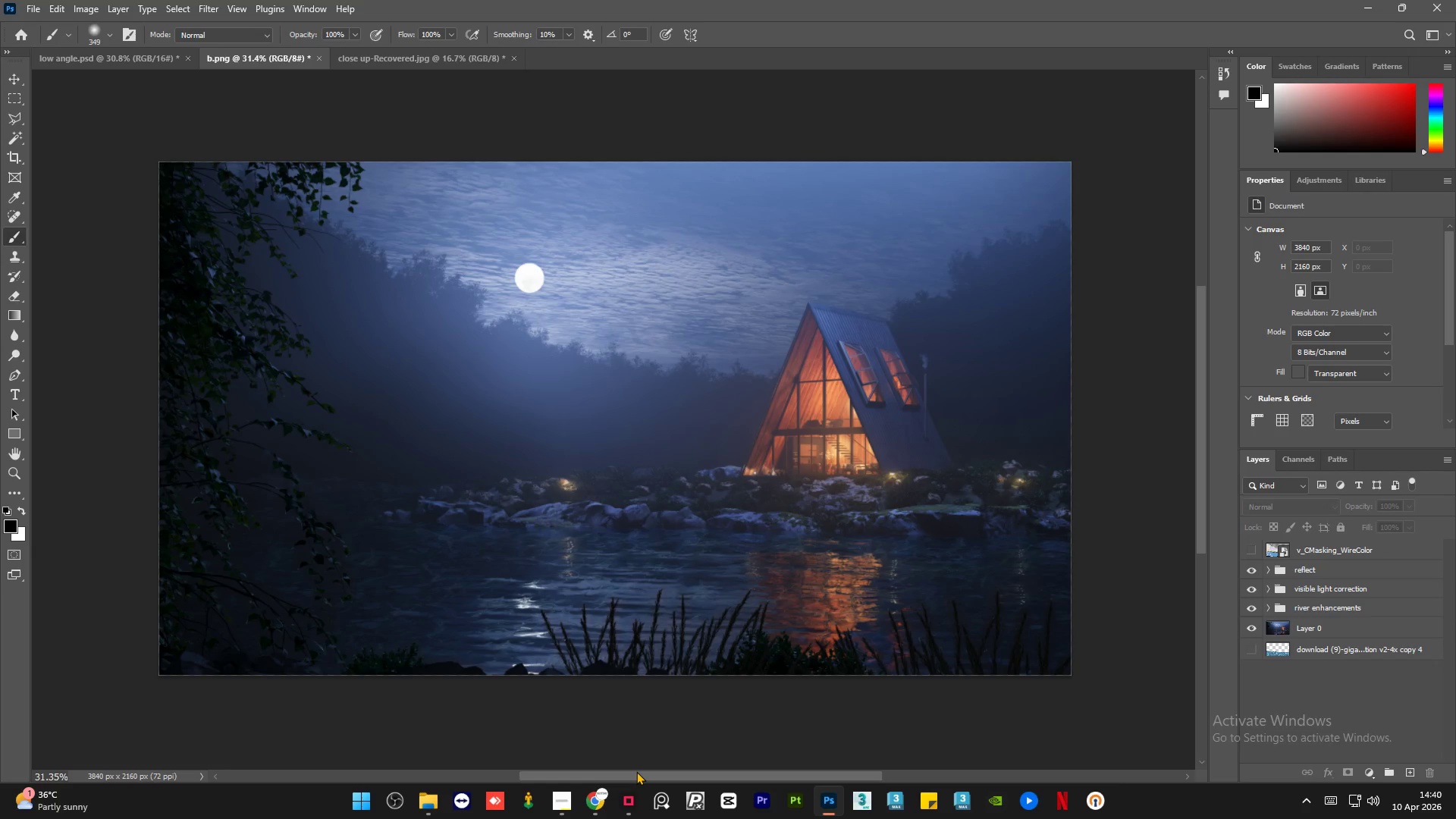 
left_click([1351, 573])
 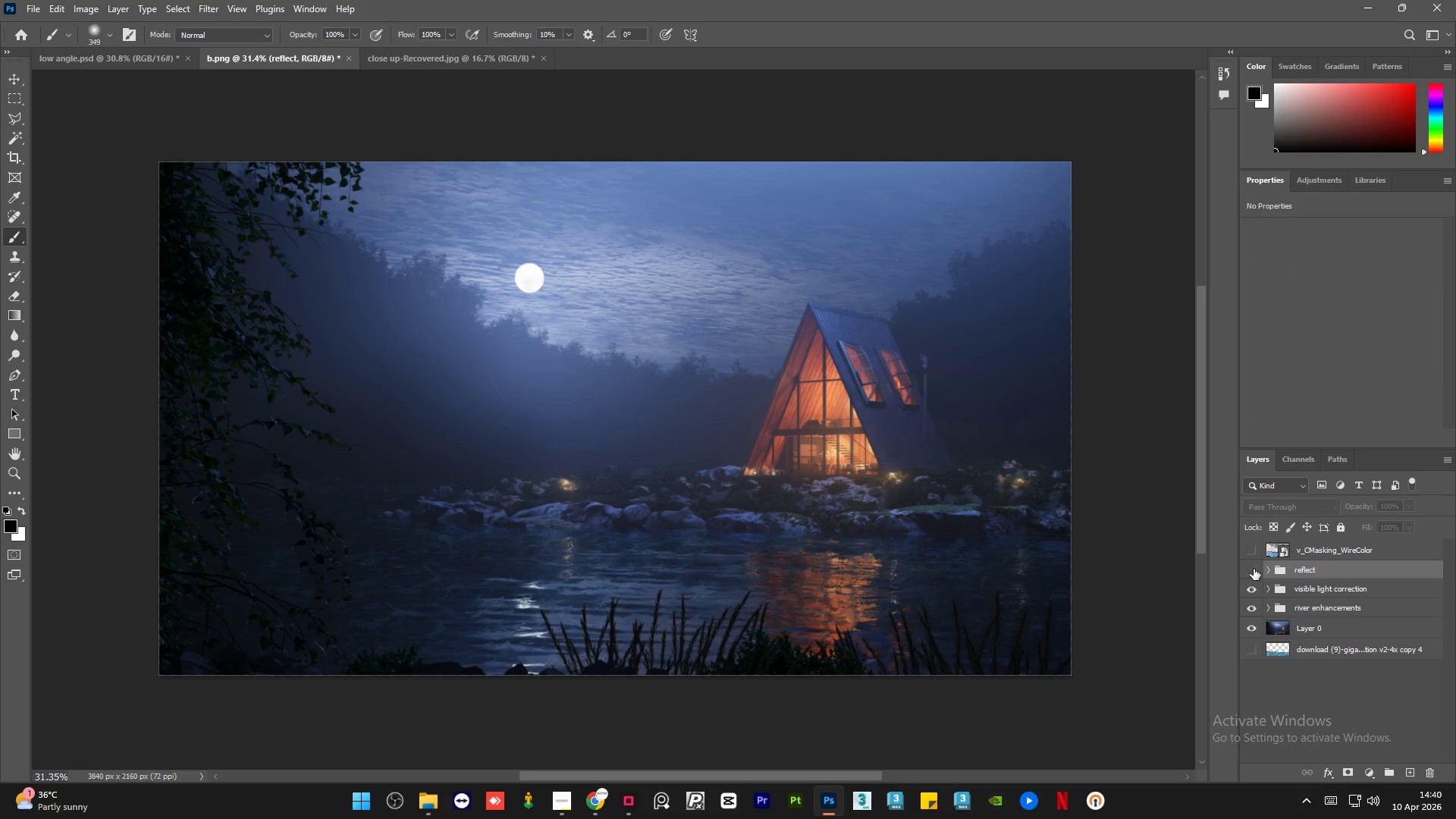 
double_click([1254, 569])
 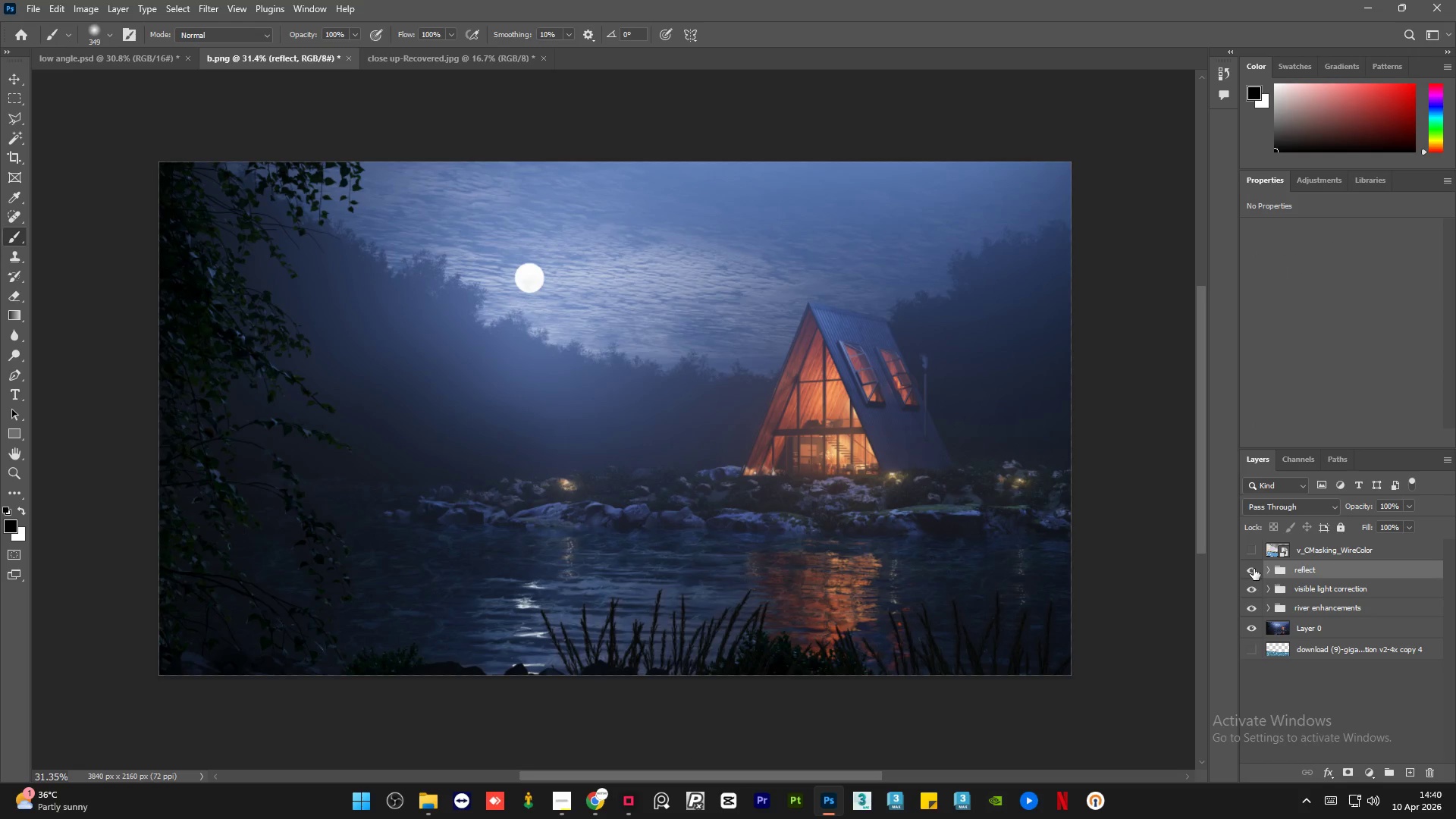 
triple_click([1254, 569])
 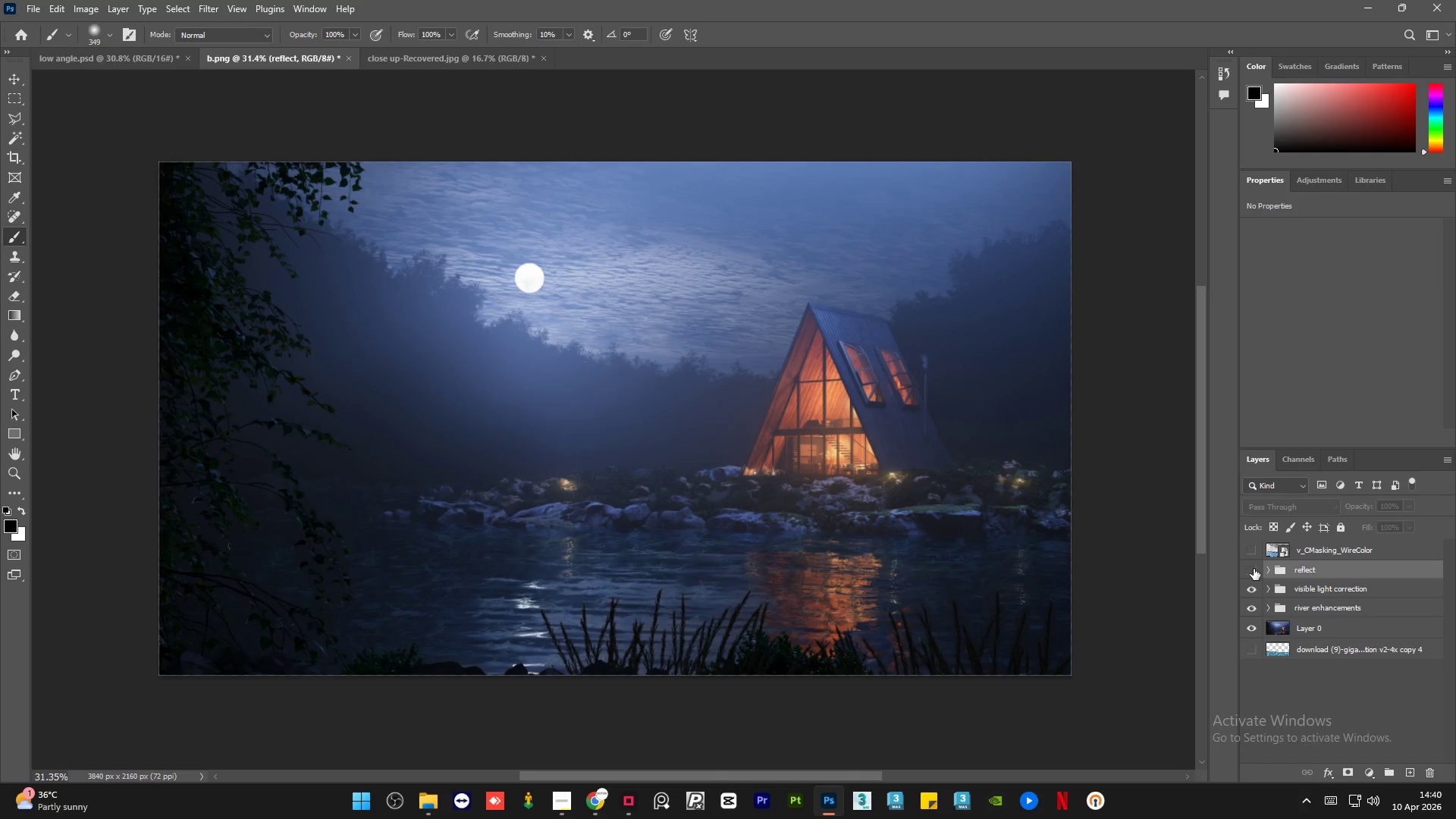 
triple_click([1254, 569])
 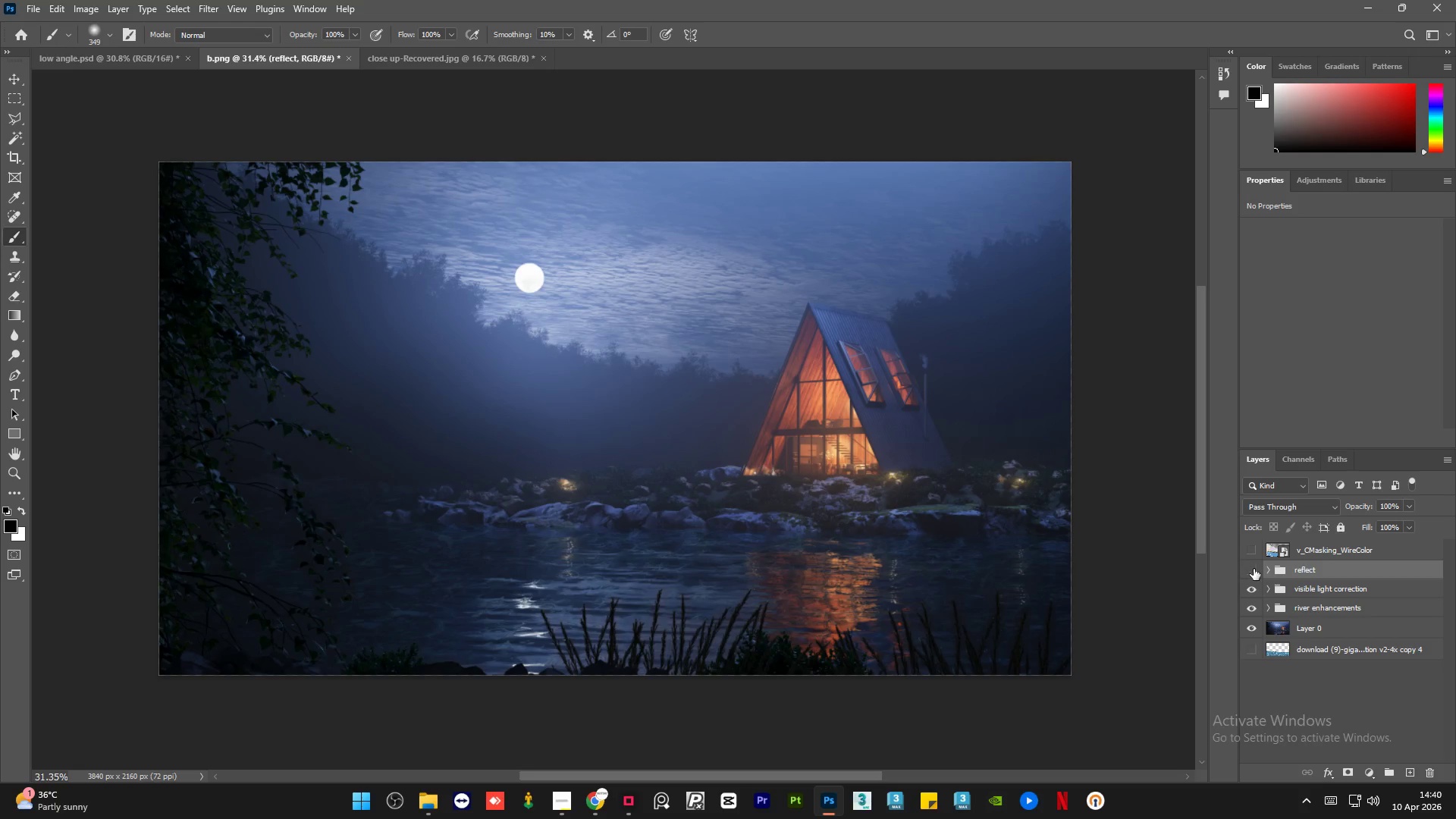 
double_click([1254, 569])
 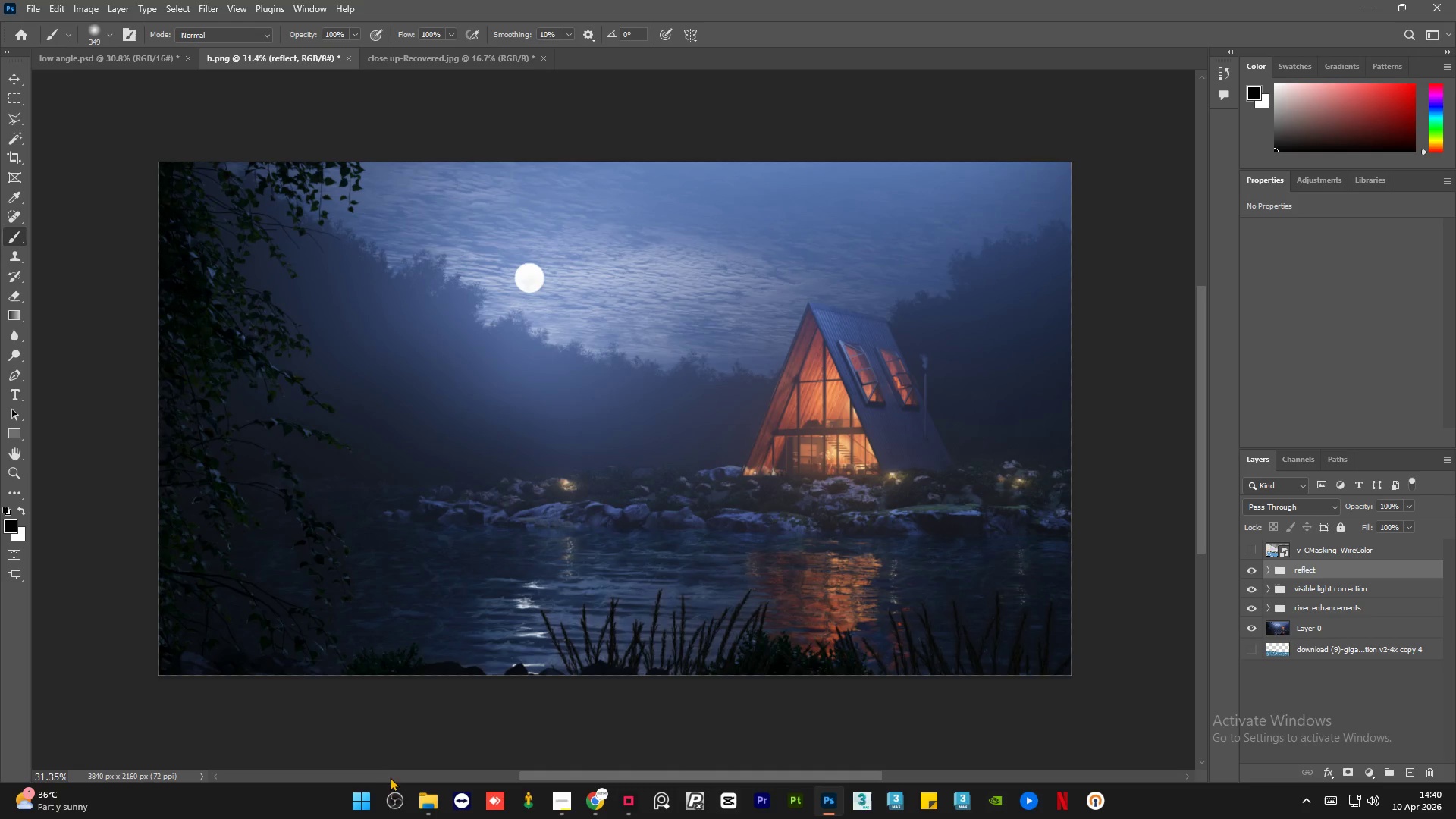 
left_click([424, 796])
 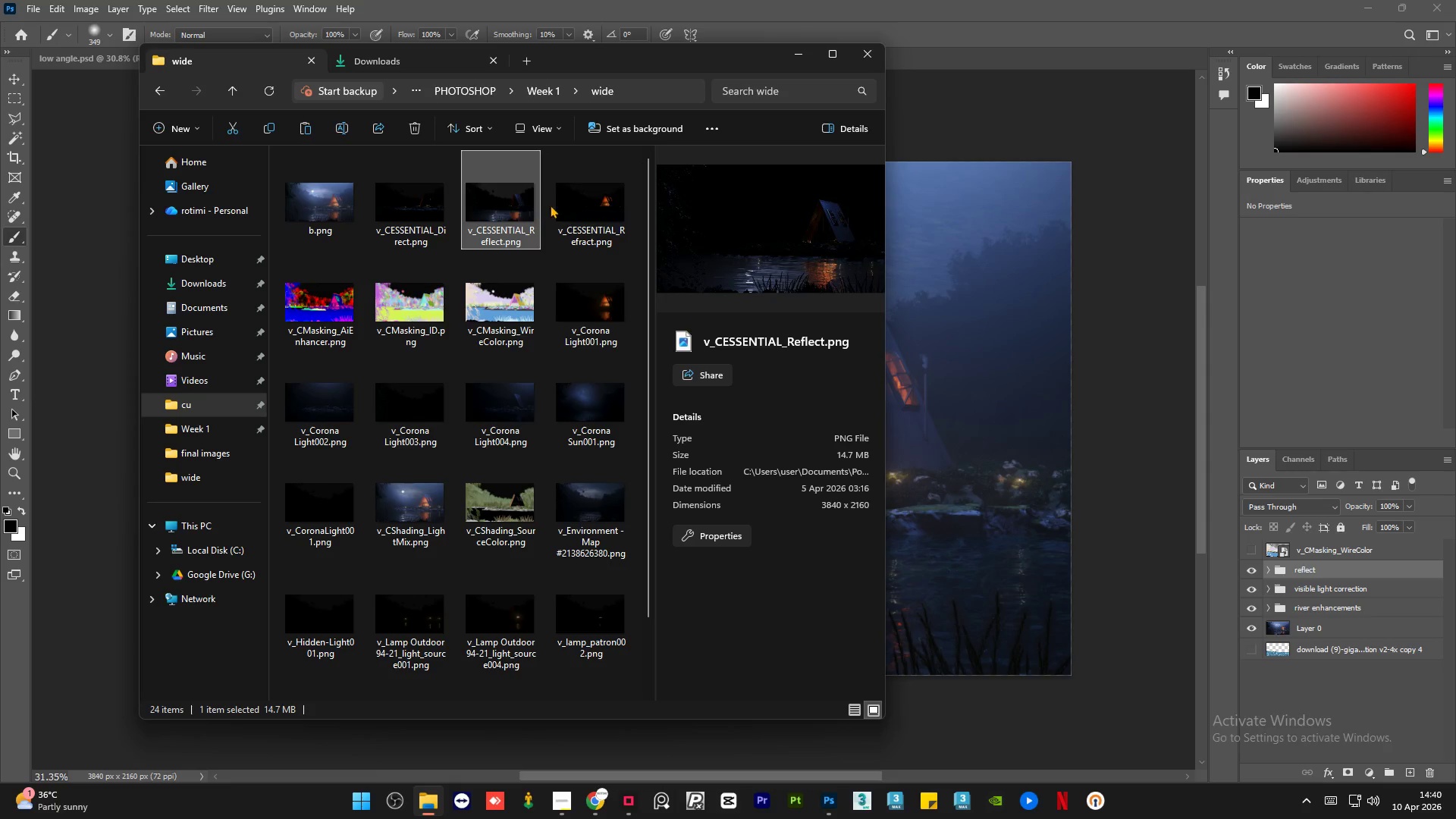 
left_click([597, 196])
 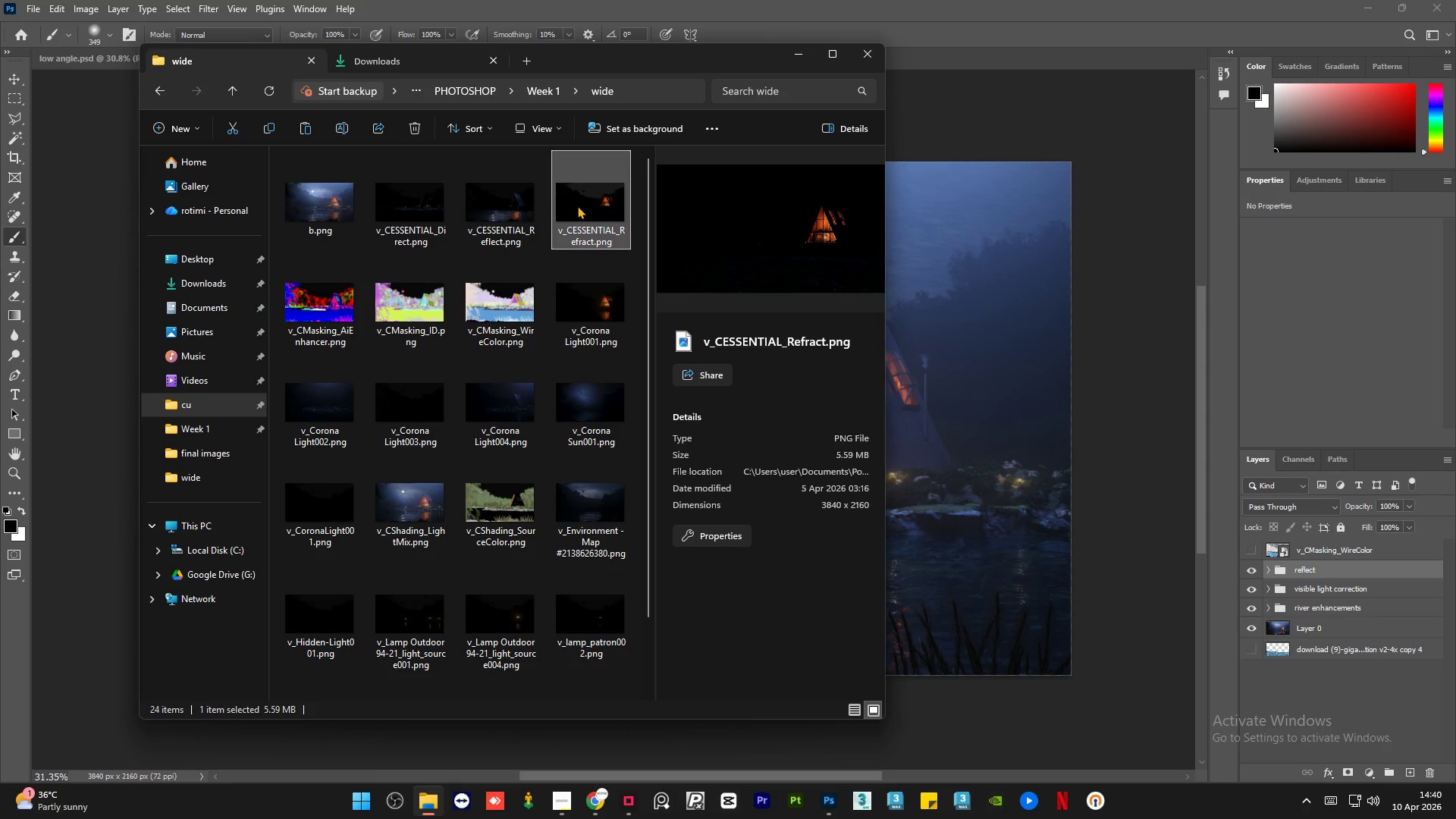 
left_click_drag(start_coordinate=[578, 206], to_coordinate=[929, 465])
 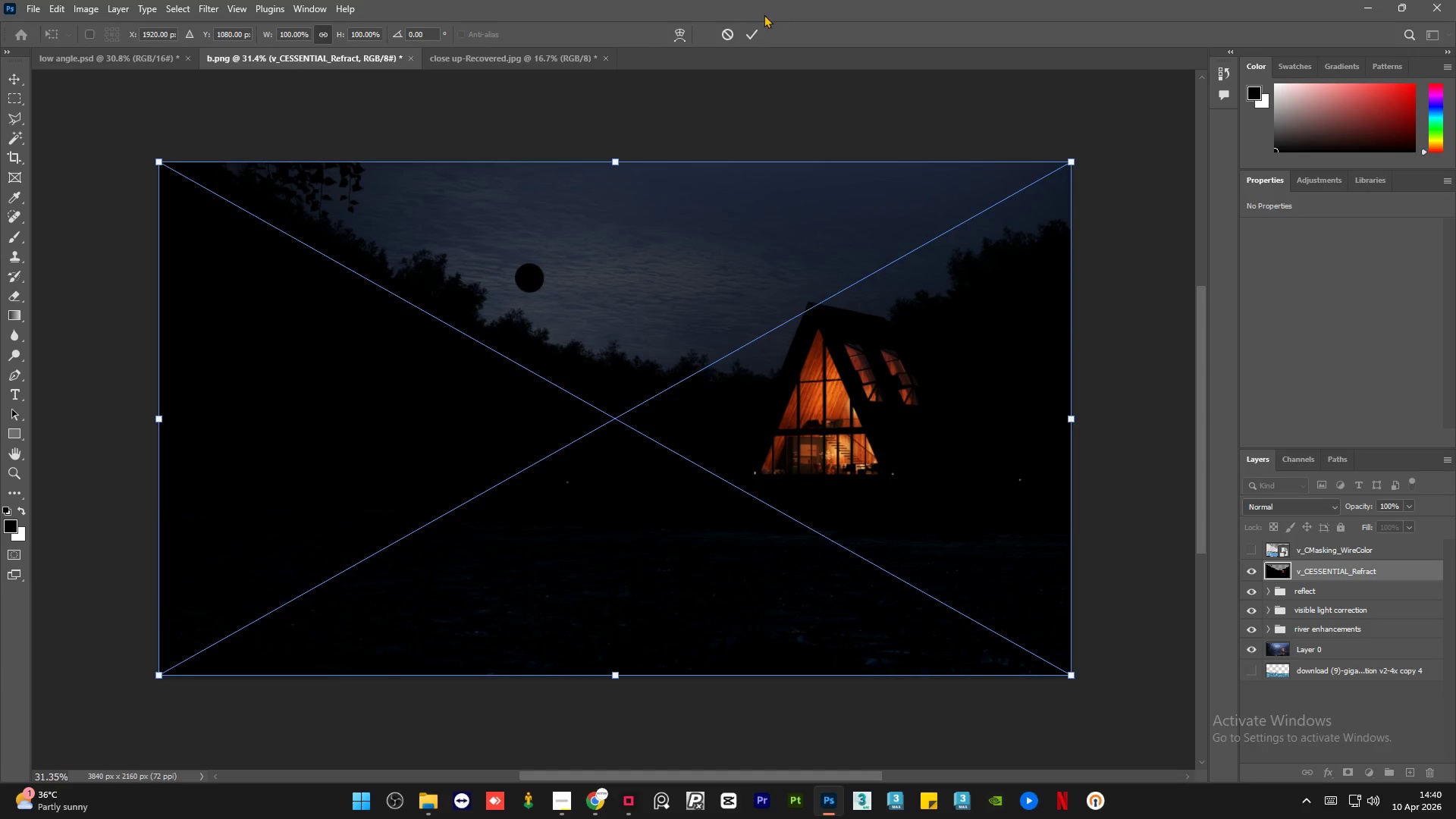 
left_click([744, 31])
 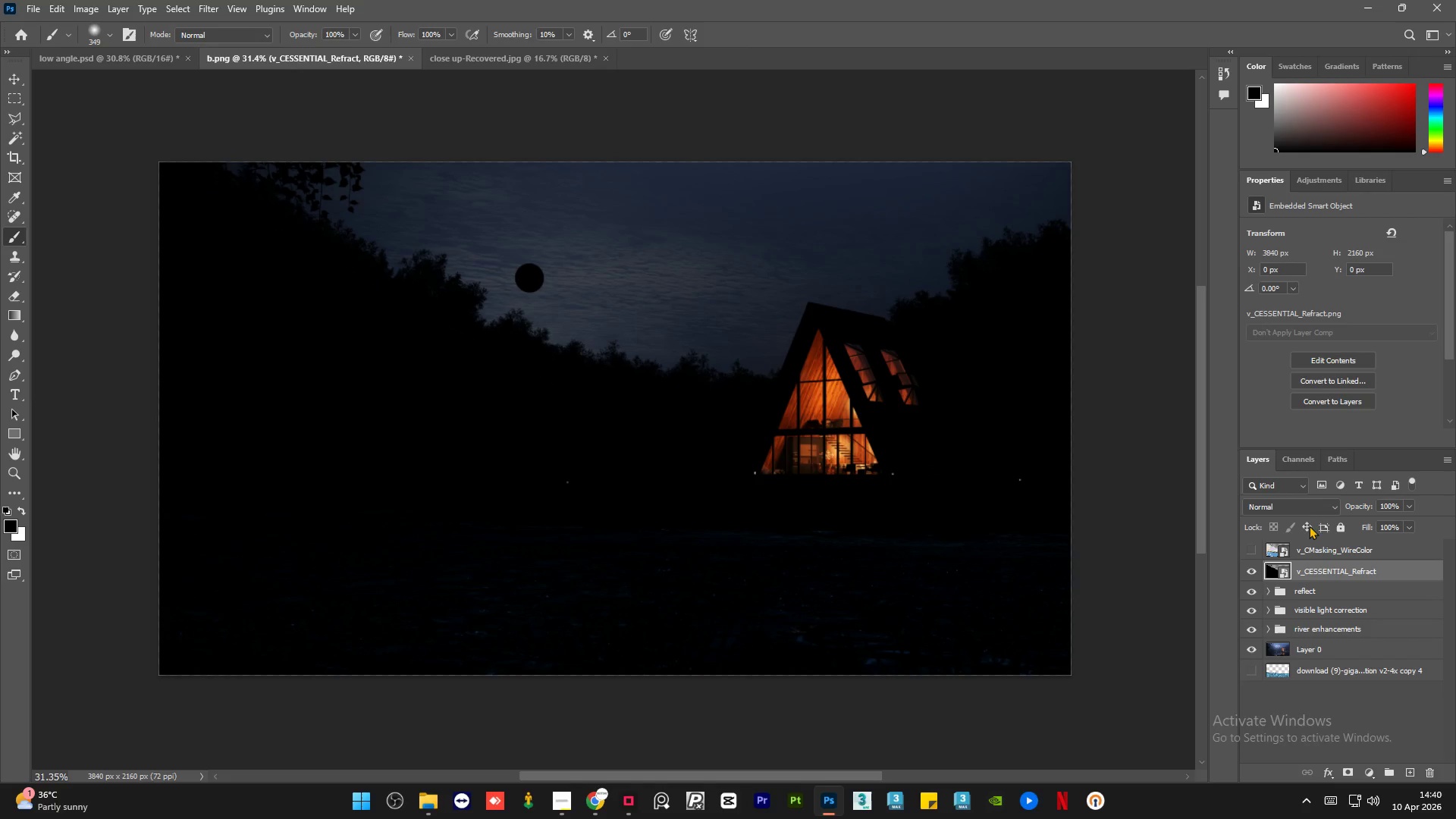 
left_click([1314, 504])
 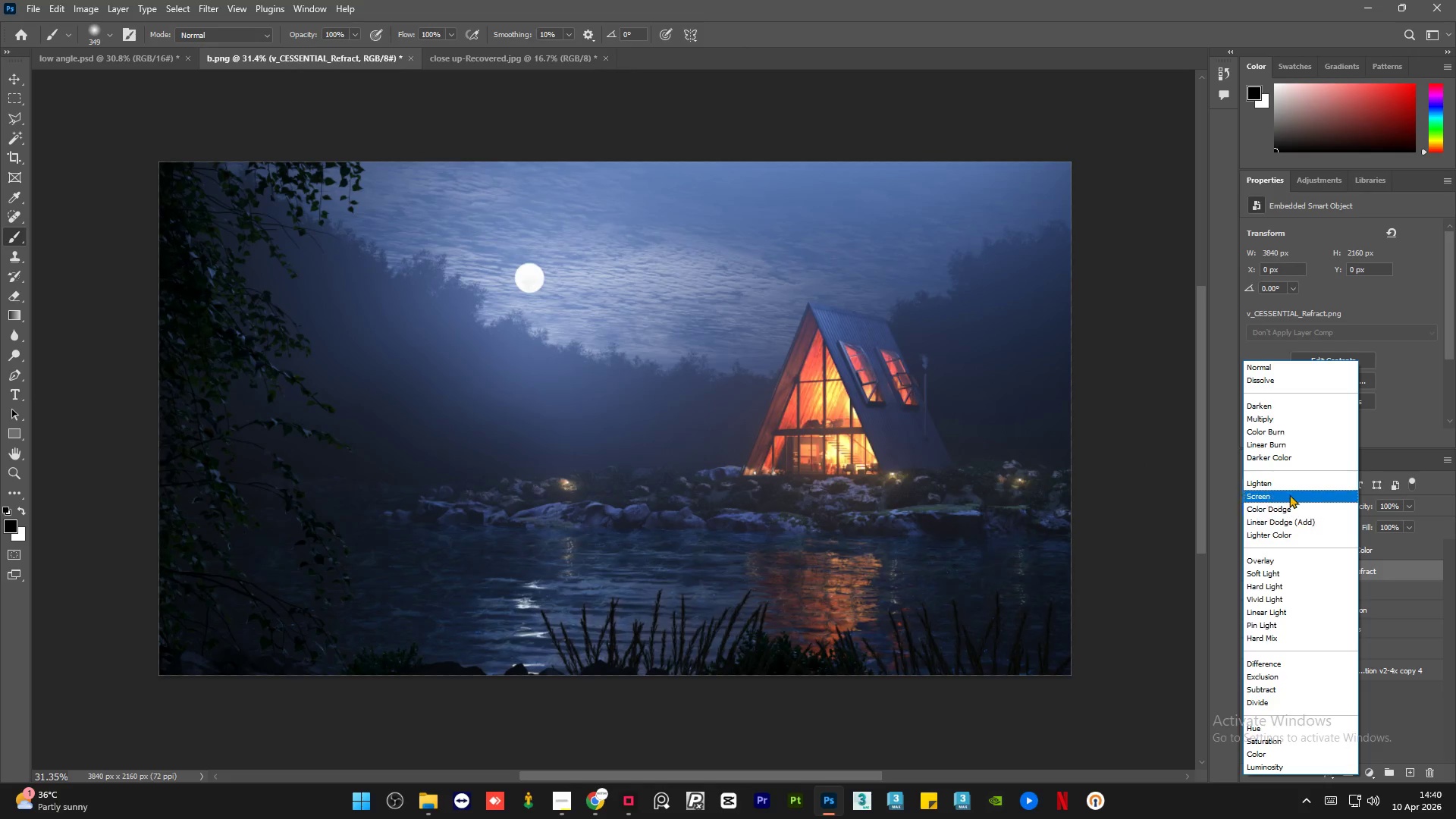 
left_click([1289, 494])
 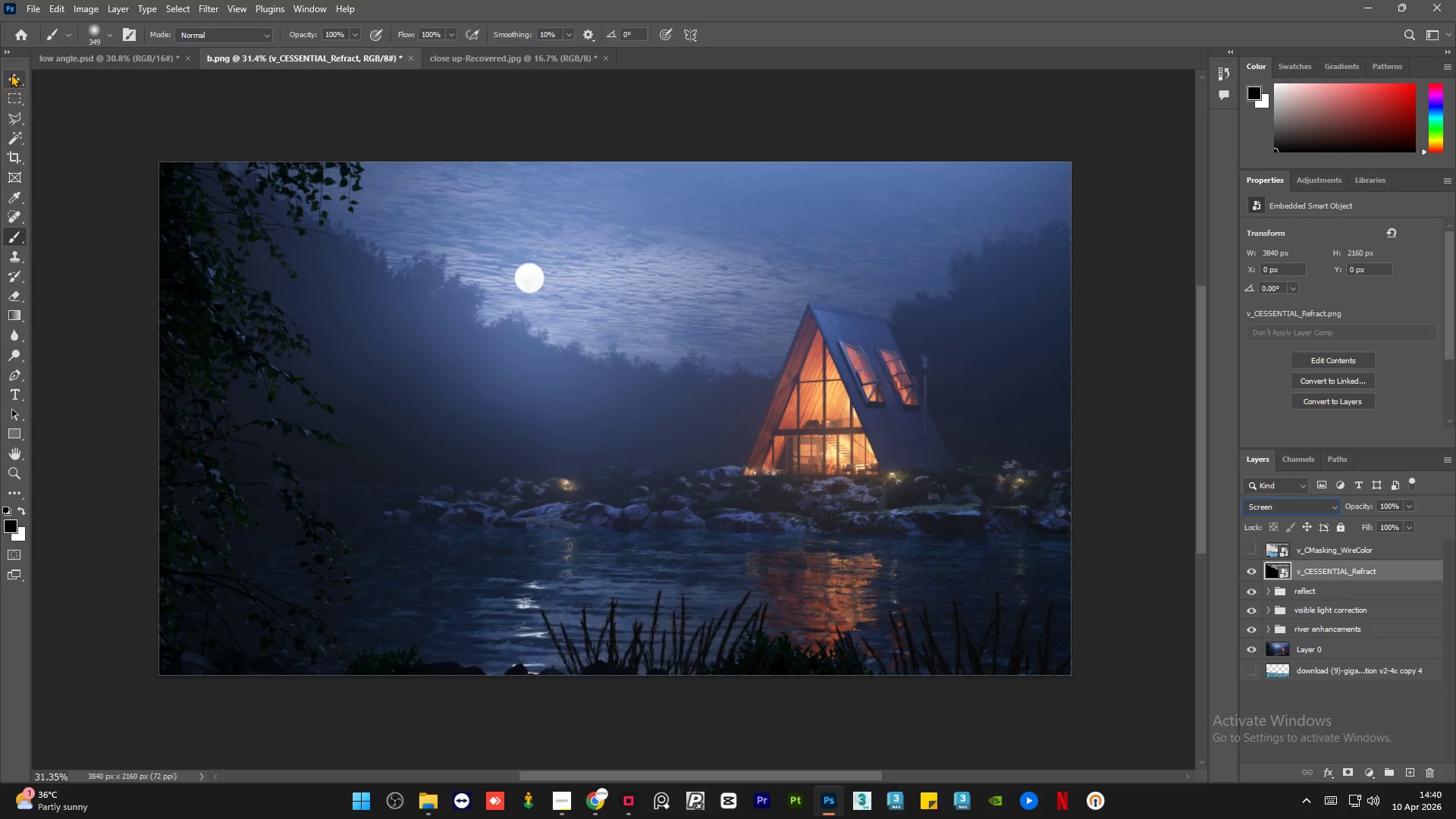 
double_click([103, 158])
 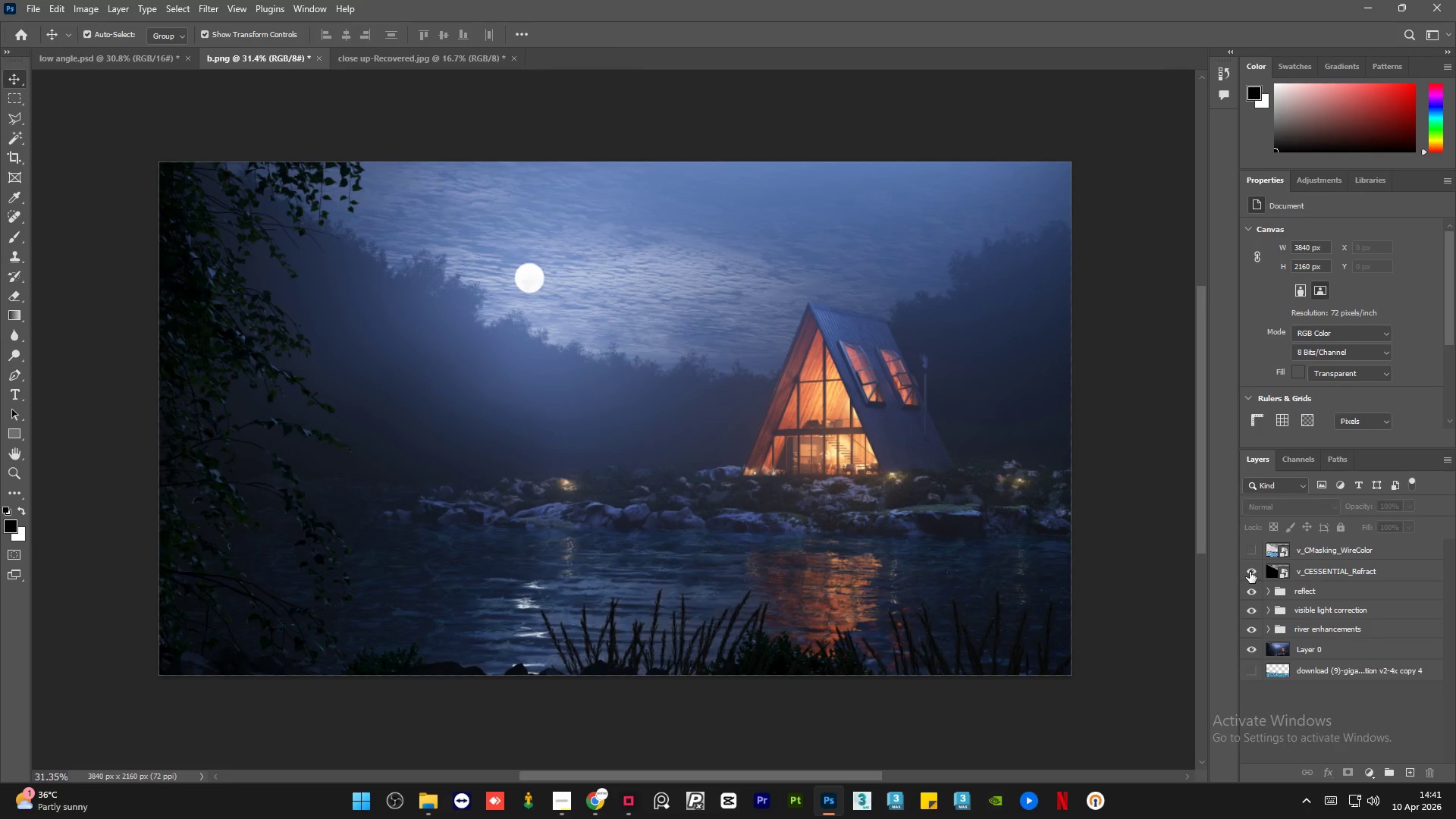 
double_click([1250, 572])
 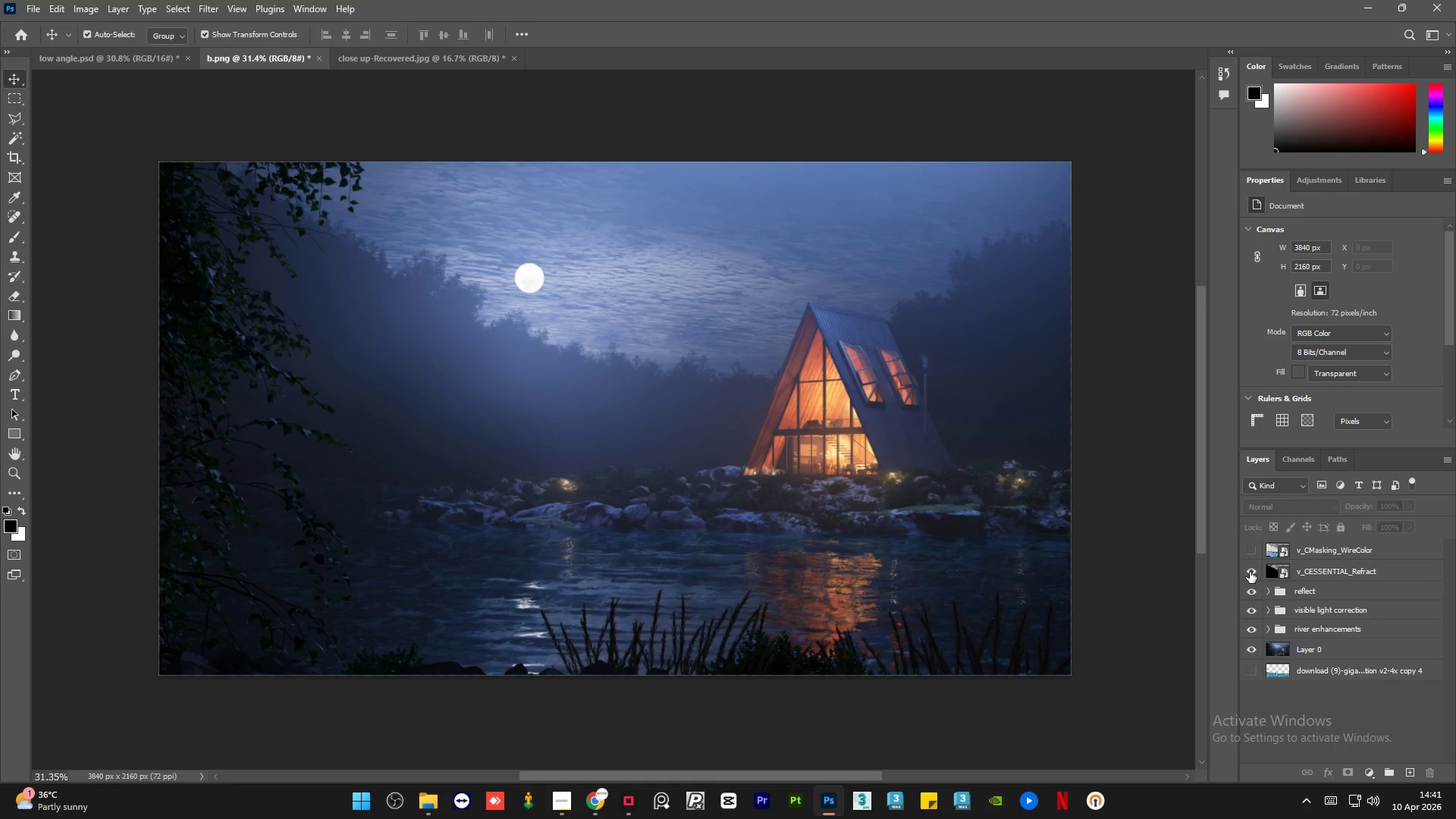 
triple_click([1250, 572])
 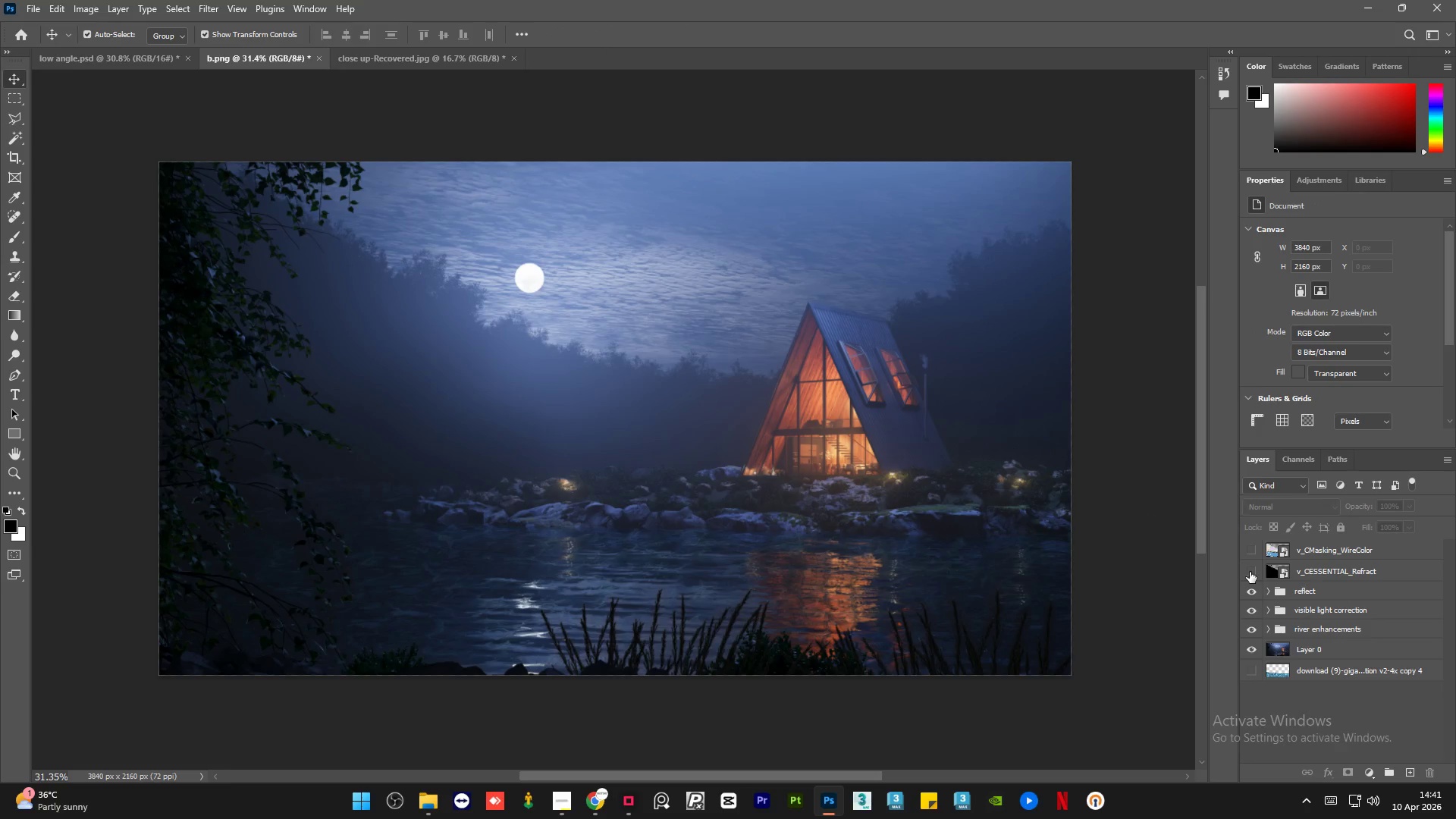 
triple_click([1250, 572])
 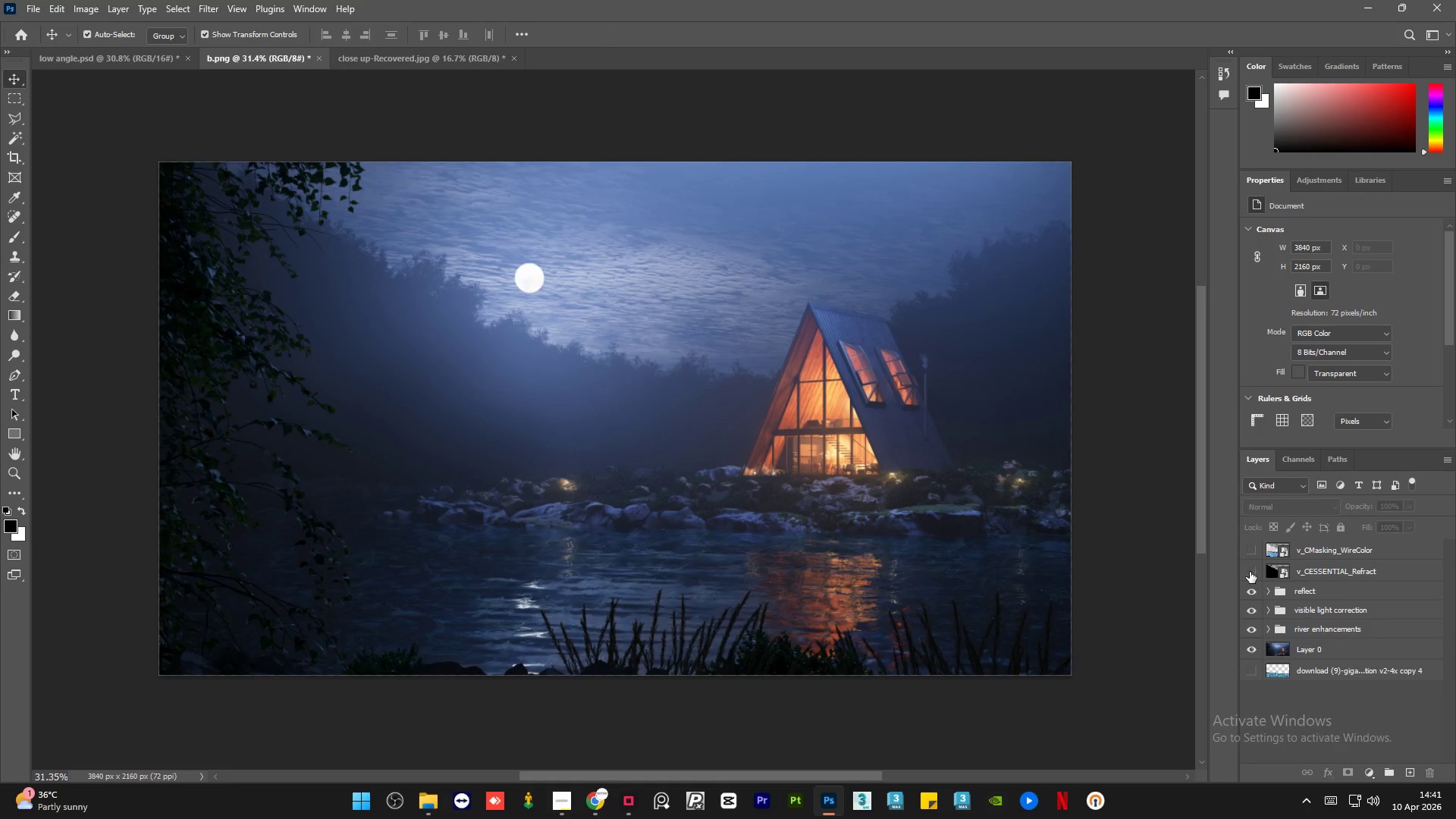 
double_click([1250, 572])
 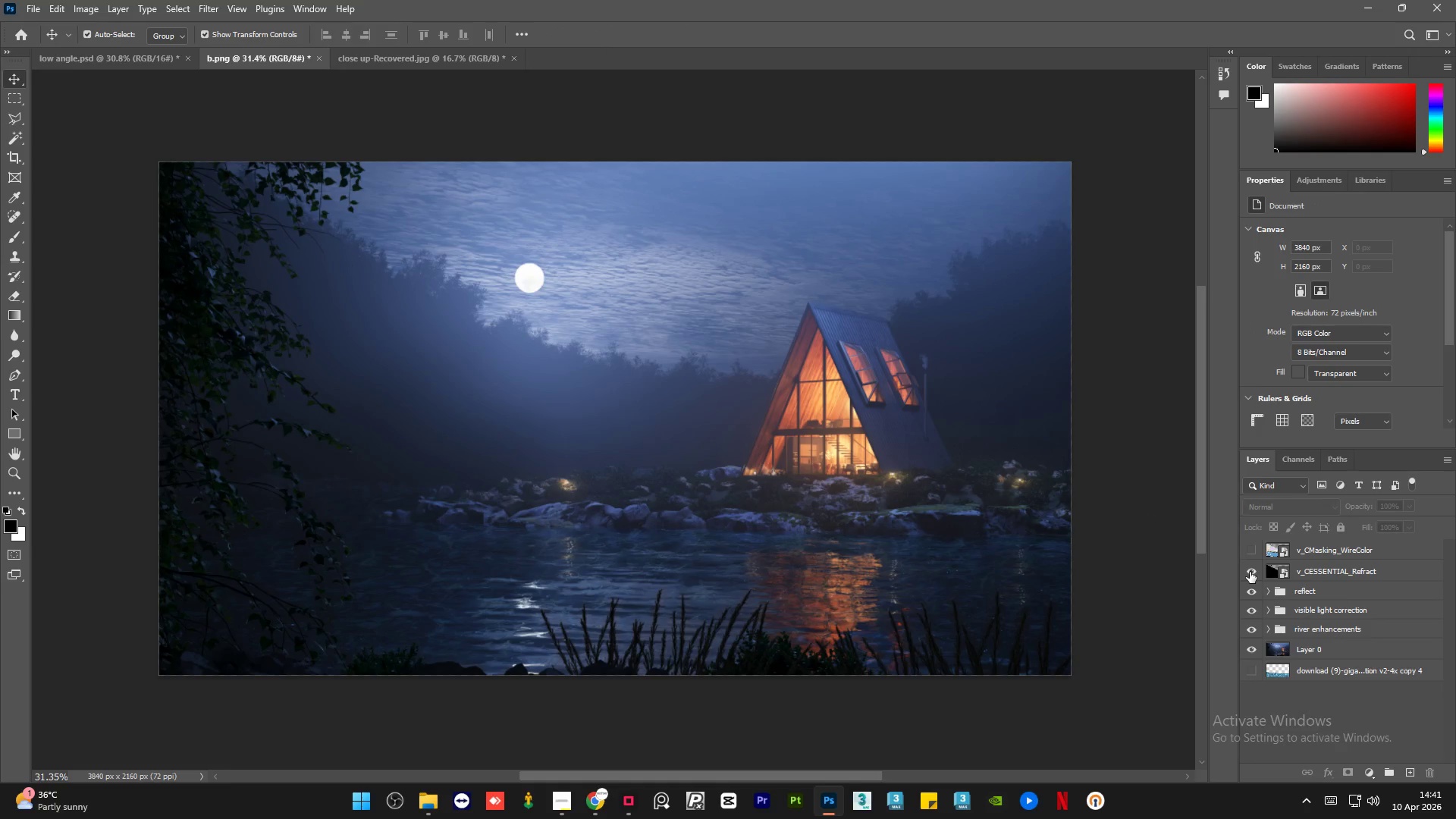 
left_click([1250, 572])
 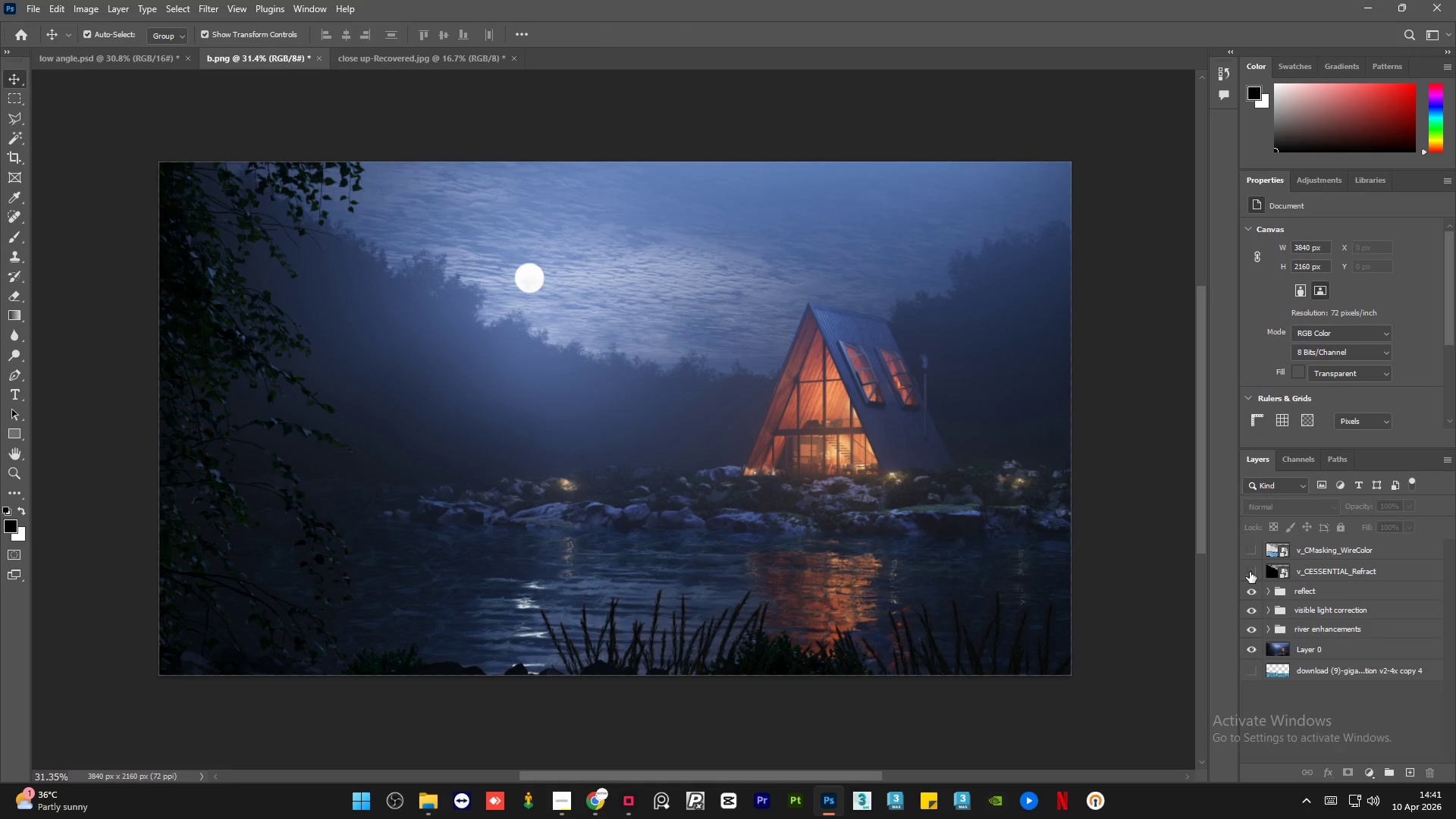 
left_click([1250, 572])
 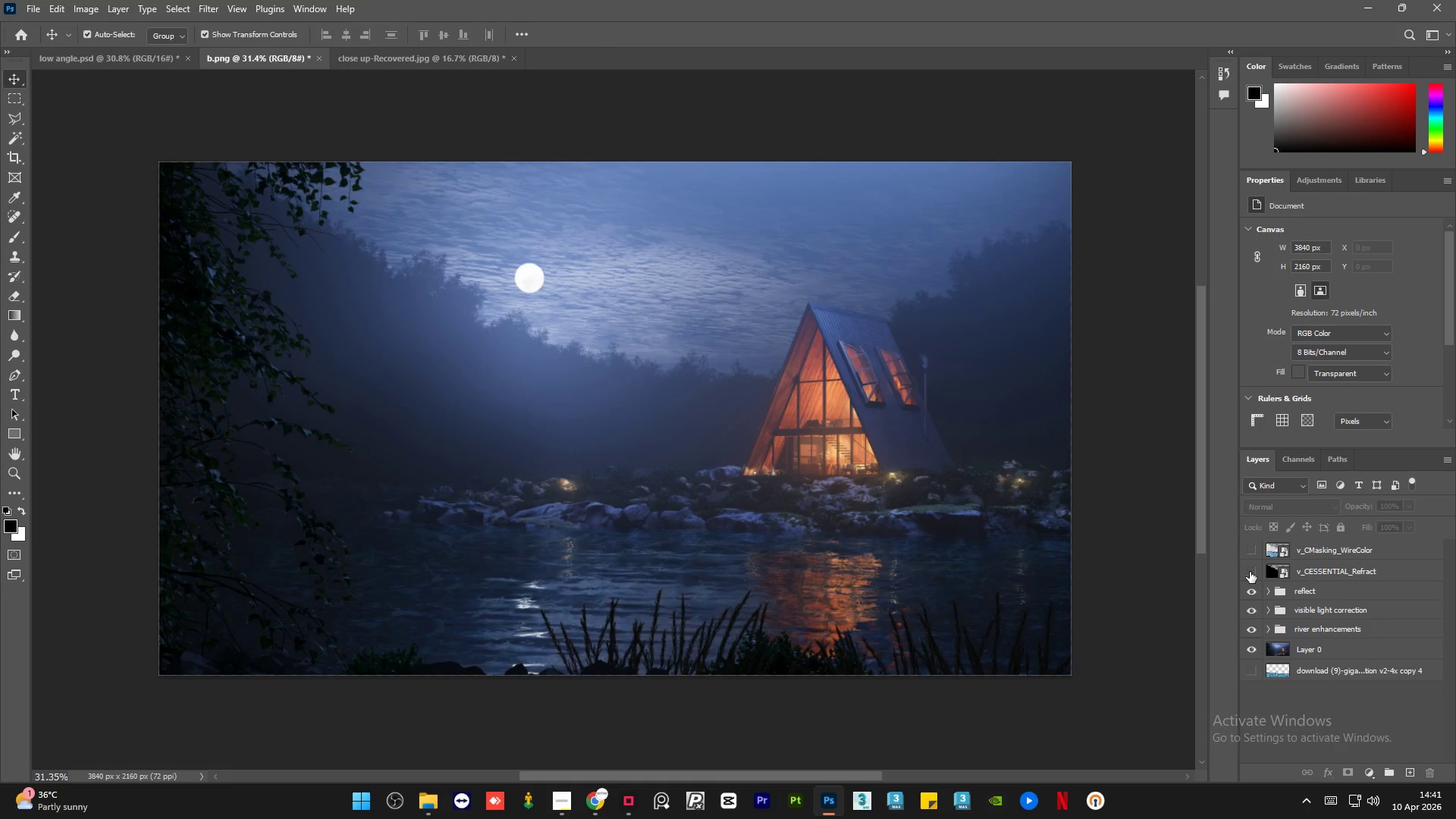 
double_click([1250, 572])
 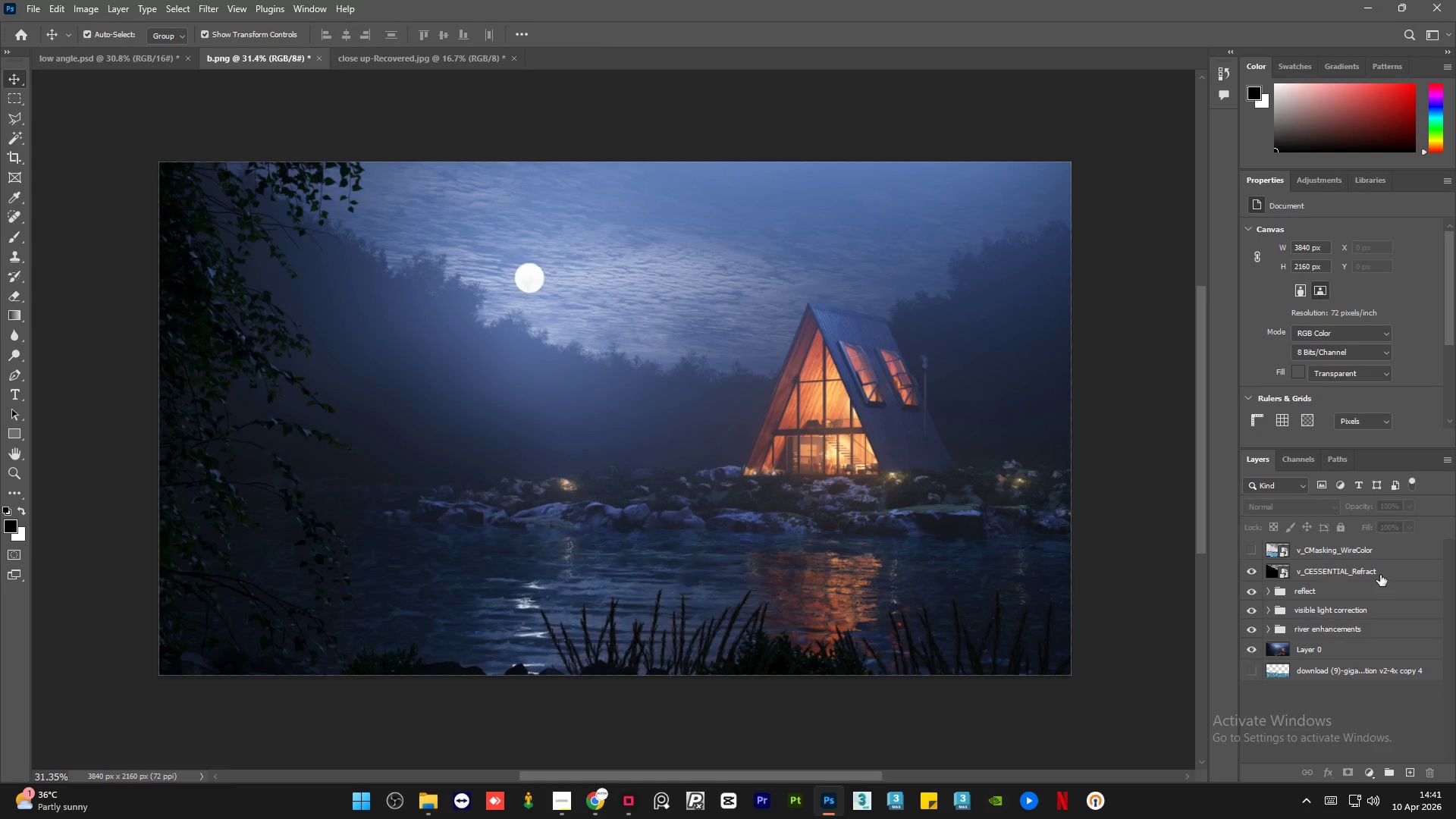 
left_click([1399, 573])
 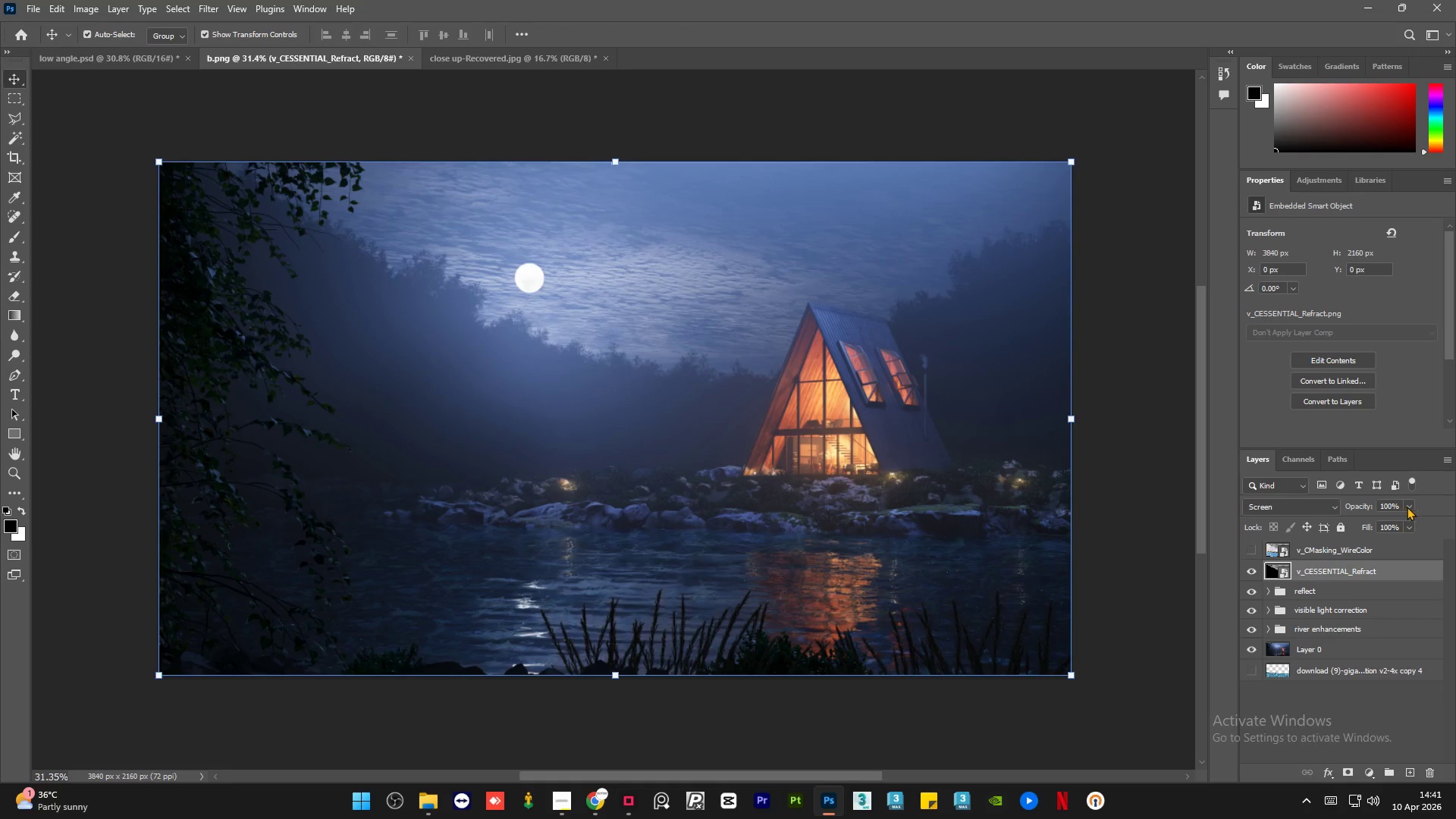 
left_click([1410, 507])
 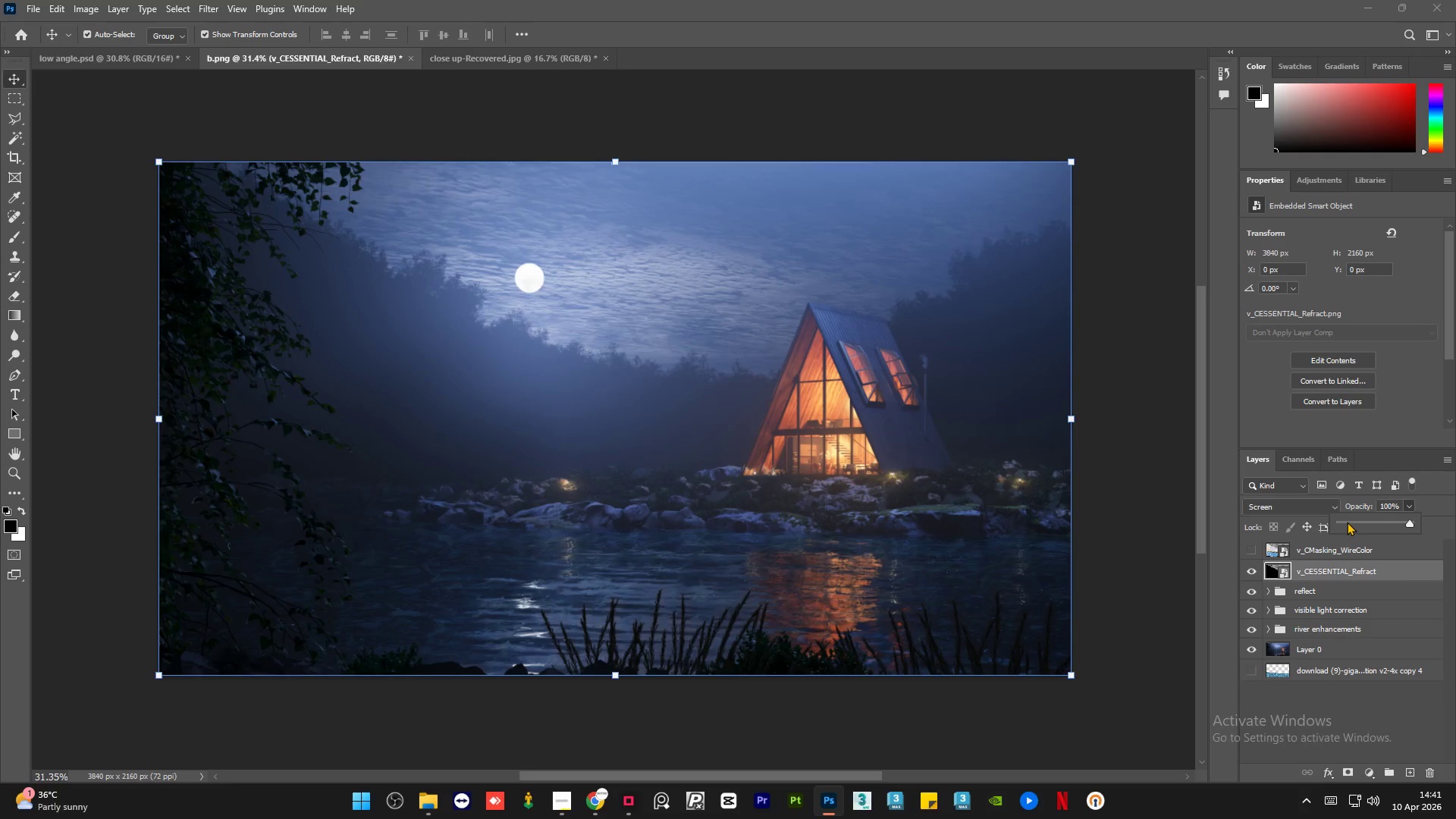 
left_click([1347, 522])
 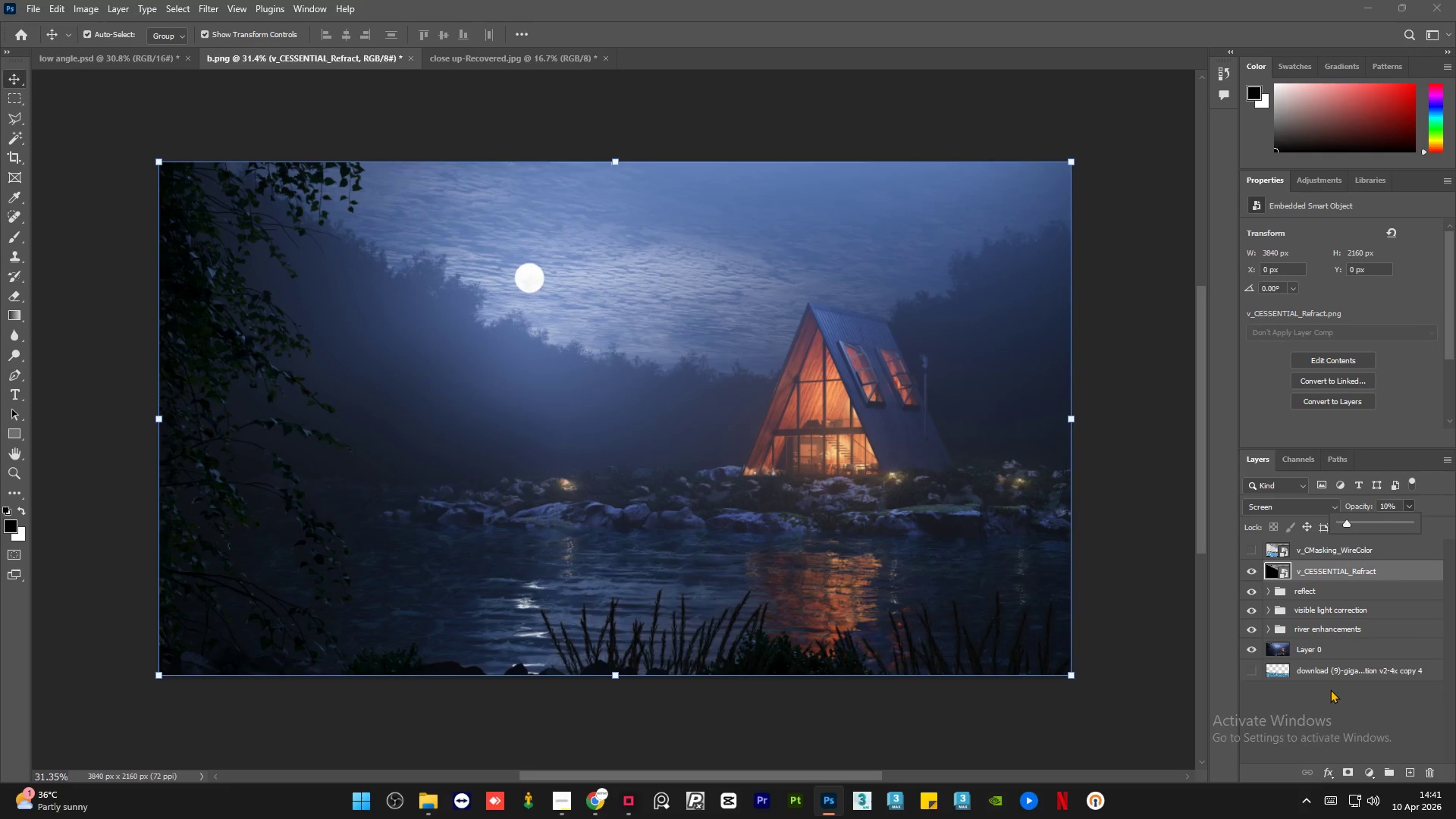 
left_click([1323, 719])
 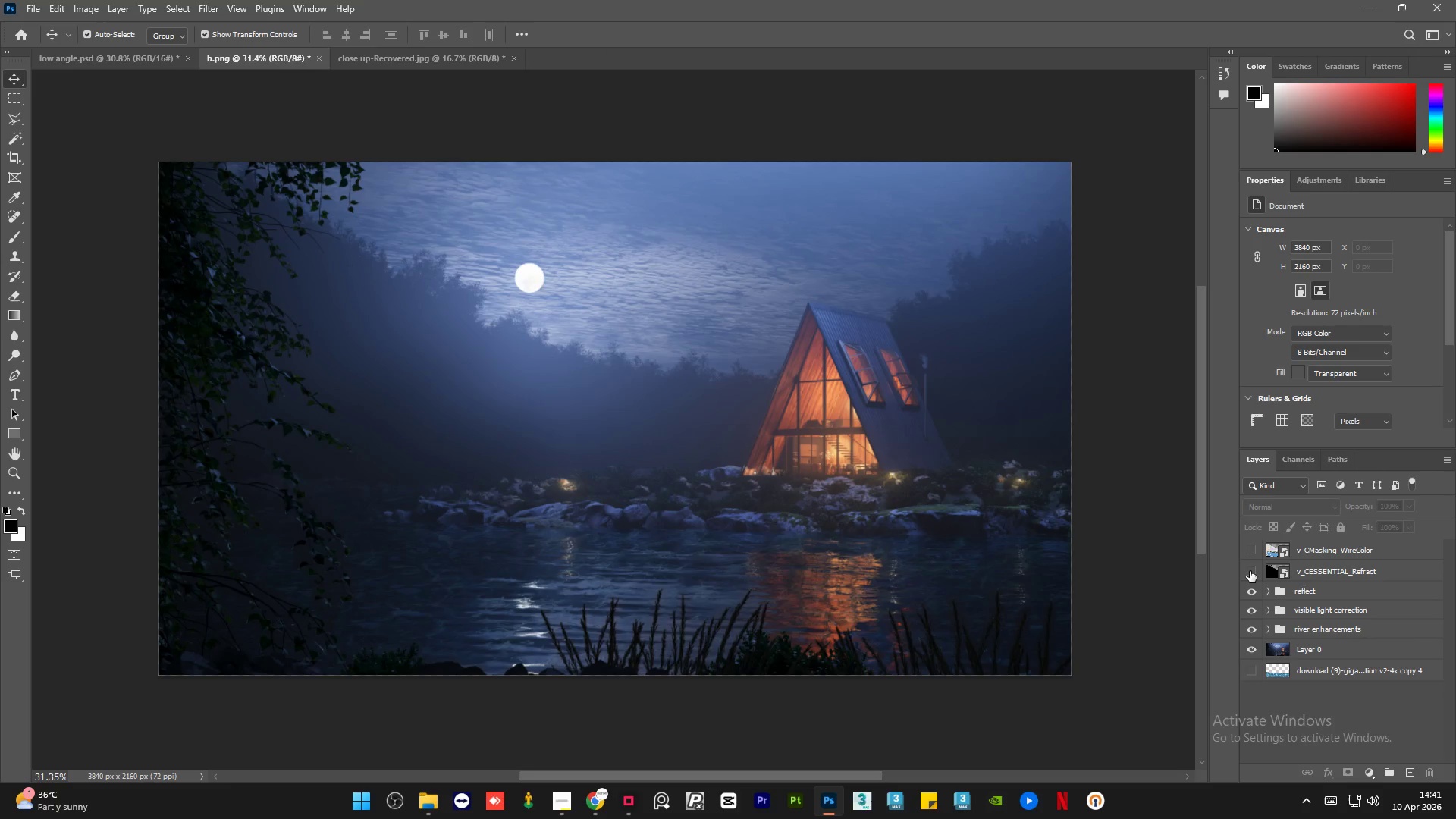 
double_click([1250, 571])
 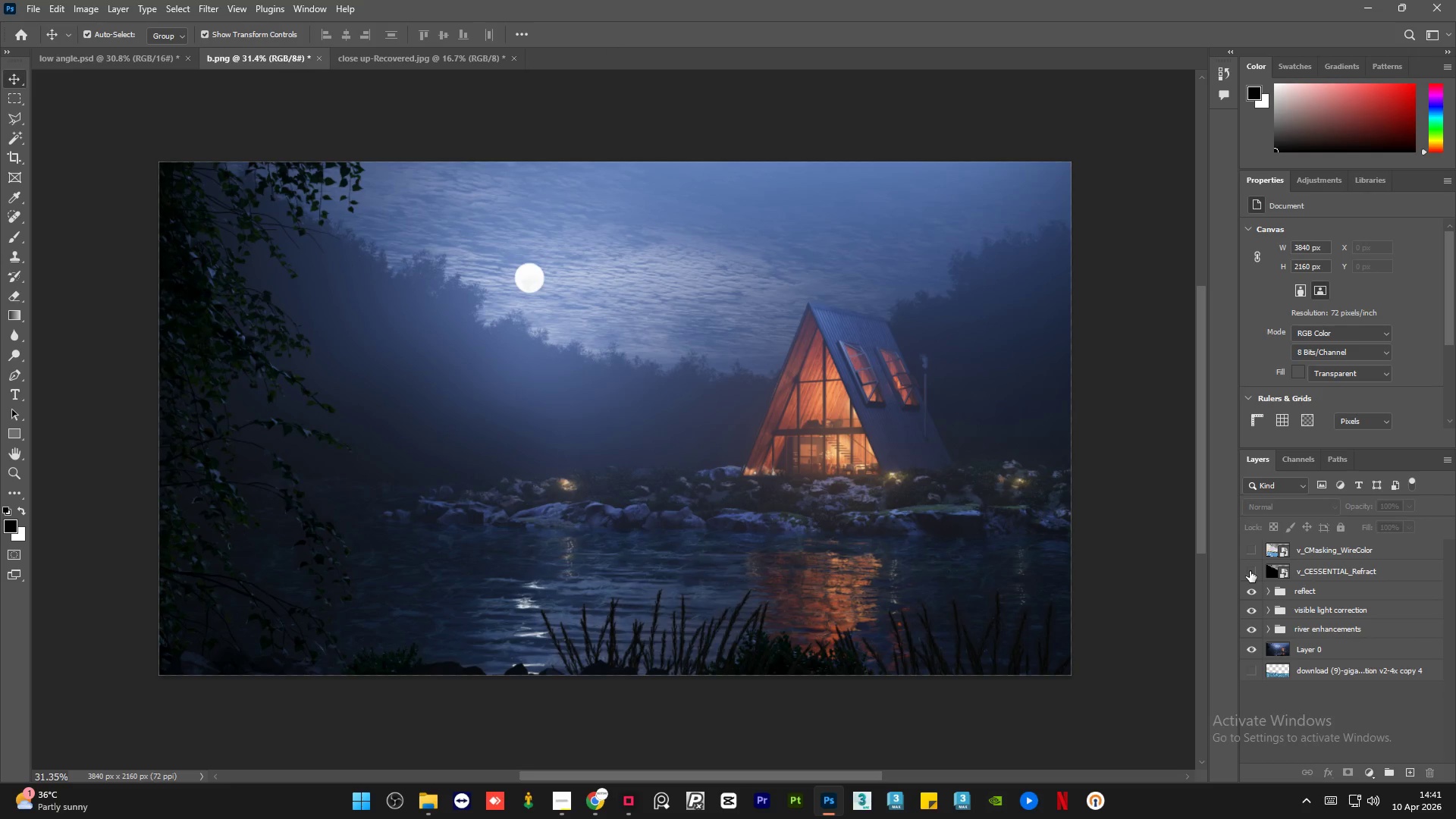 
double_click([1250, 571])
 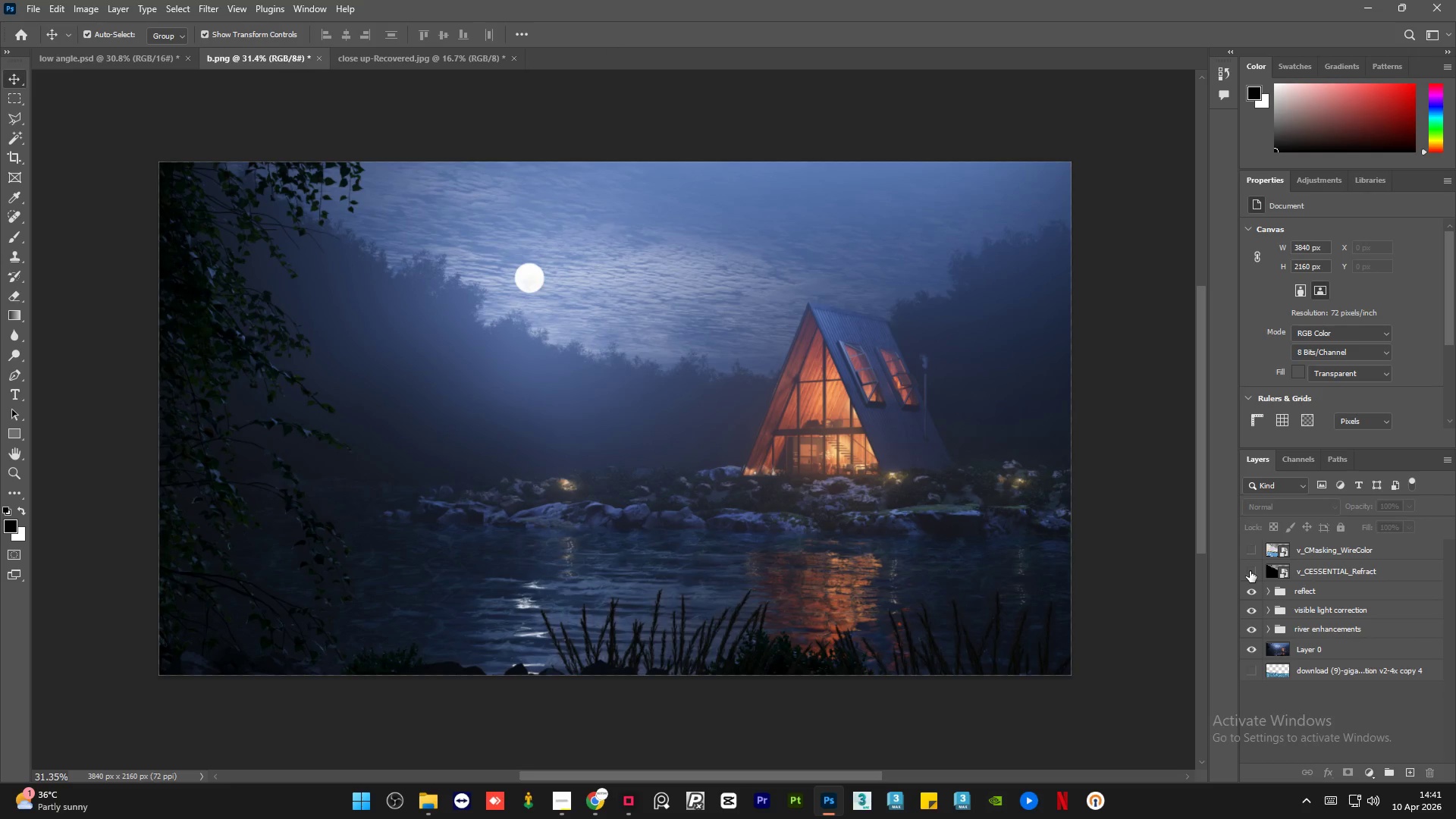 
double_click([1250, 571])
 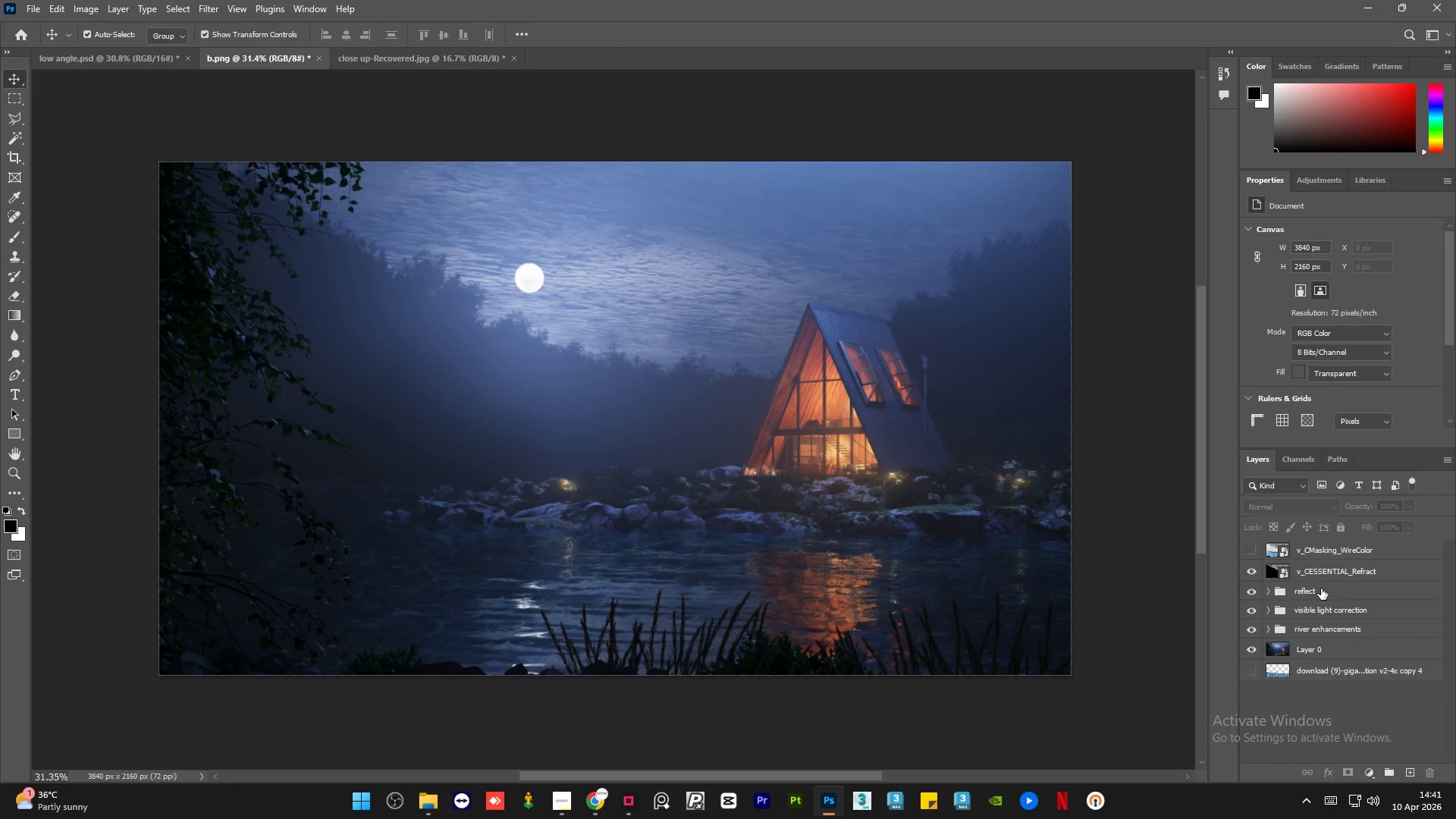 
hold_key(key=ControlLeft, duration=0.36)
left_click([1338, 592])
 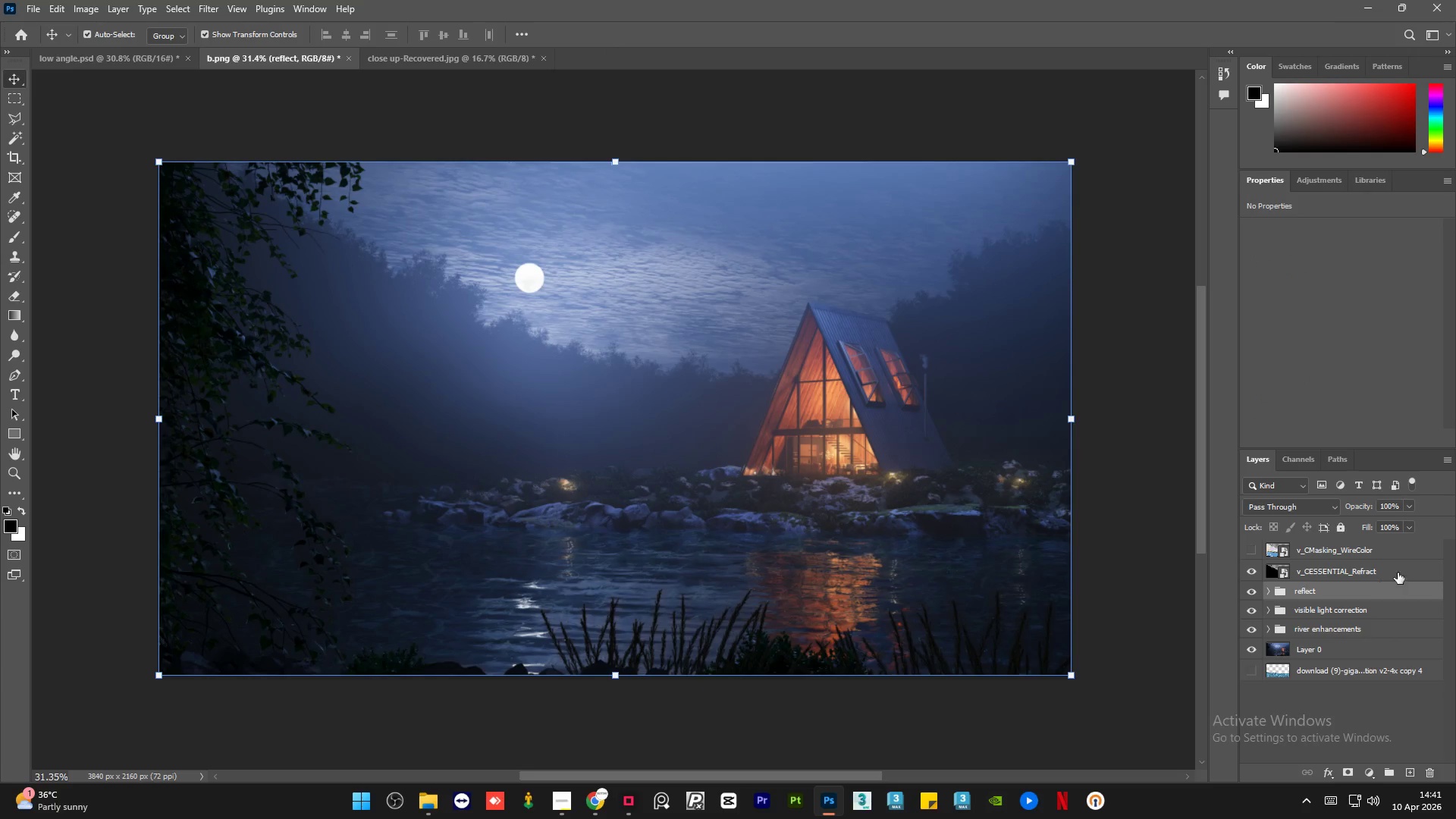 
hold_key(key=ControlLeft, duration=0.33)
left_click([1398, 573])
 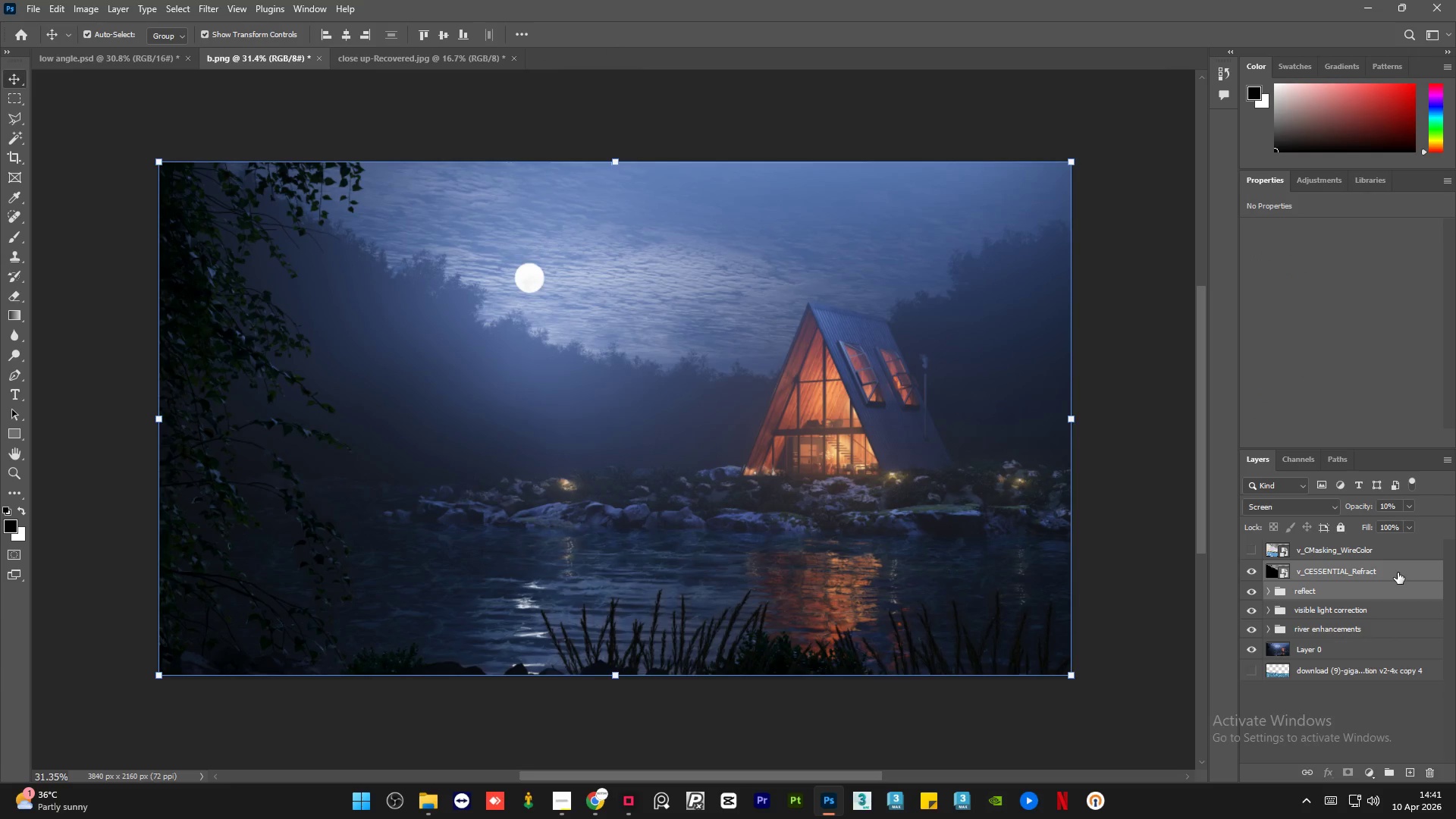 
key(Control+G)
 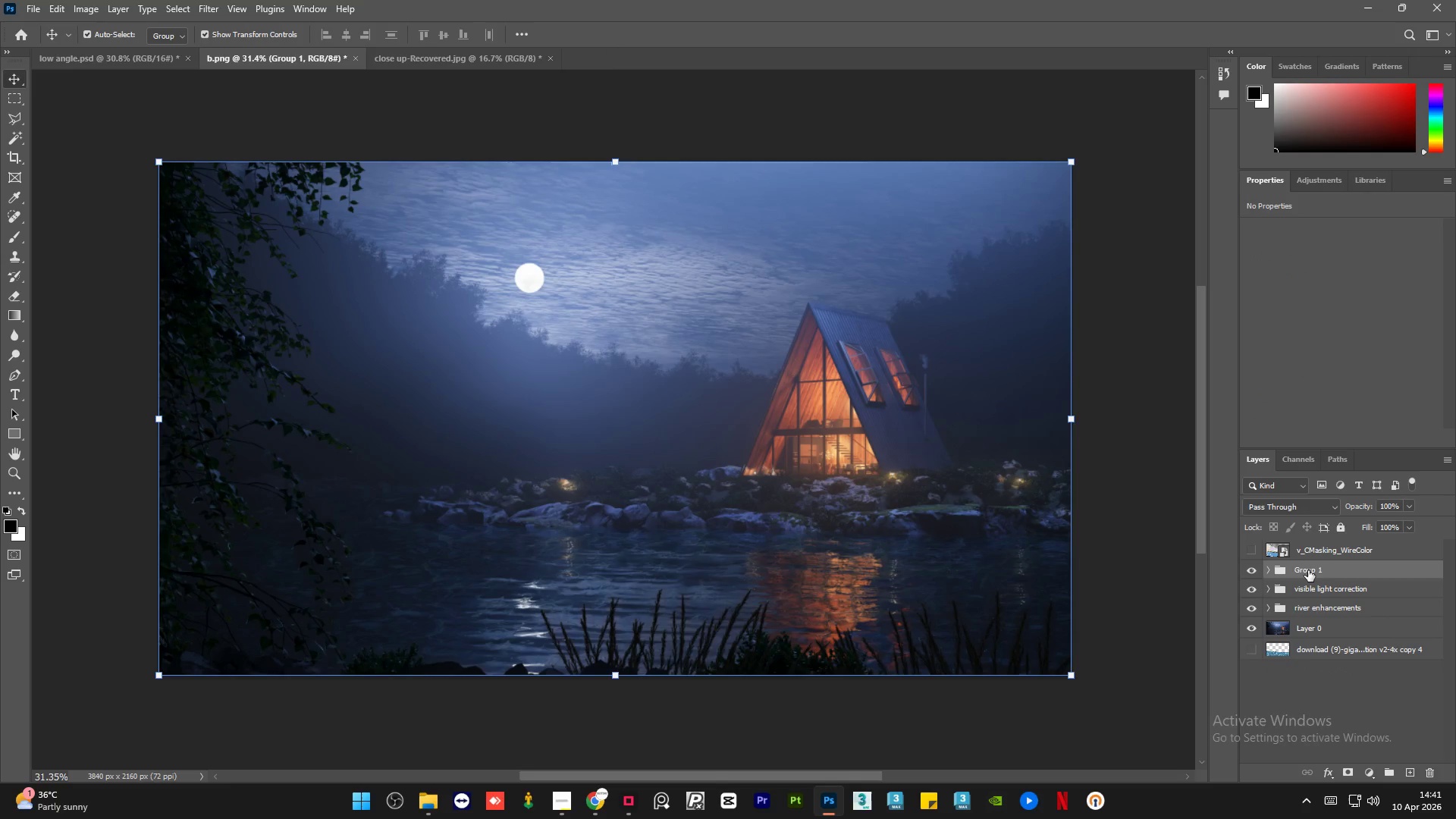 
double_click([1308, 570])
 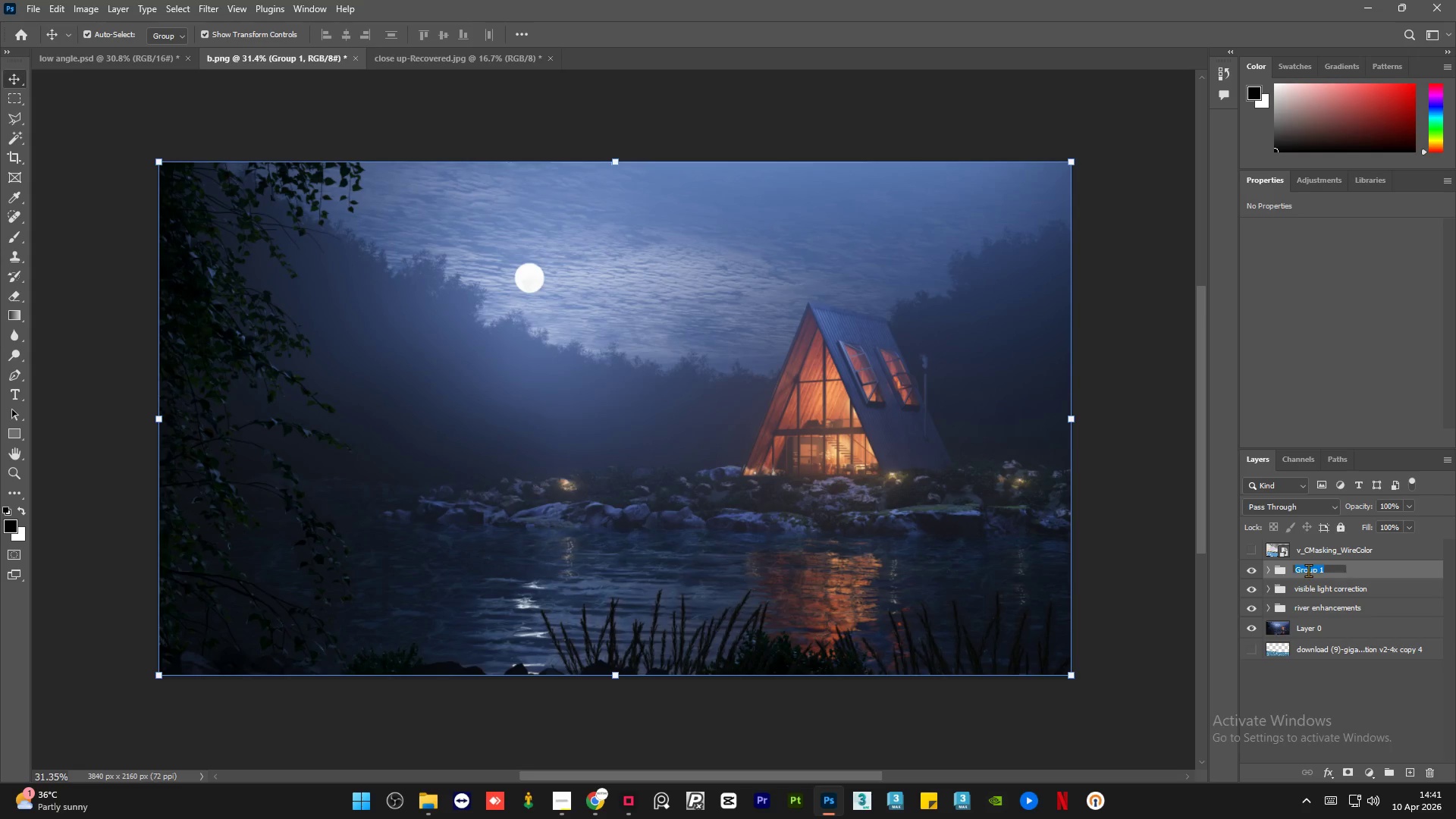 
type(reflect and refract)
 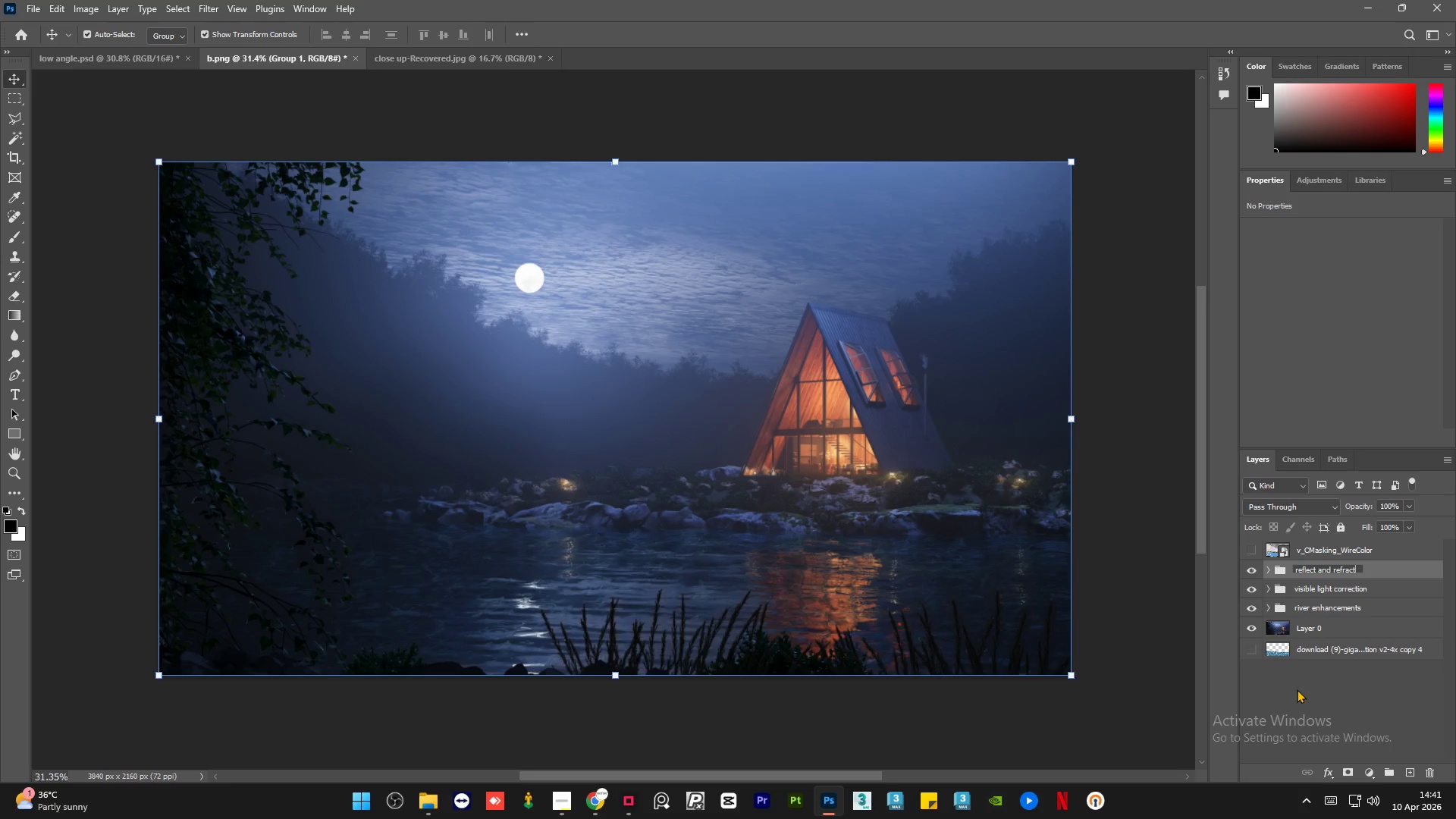 
left_click([1297, 694])
 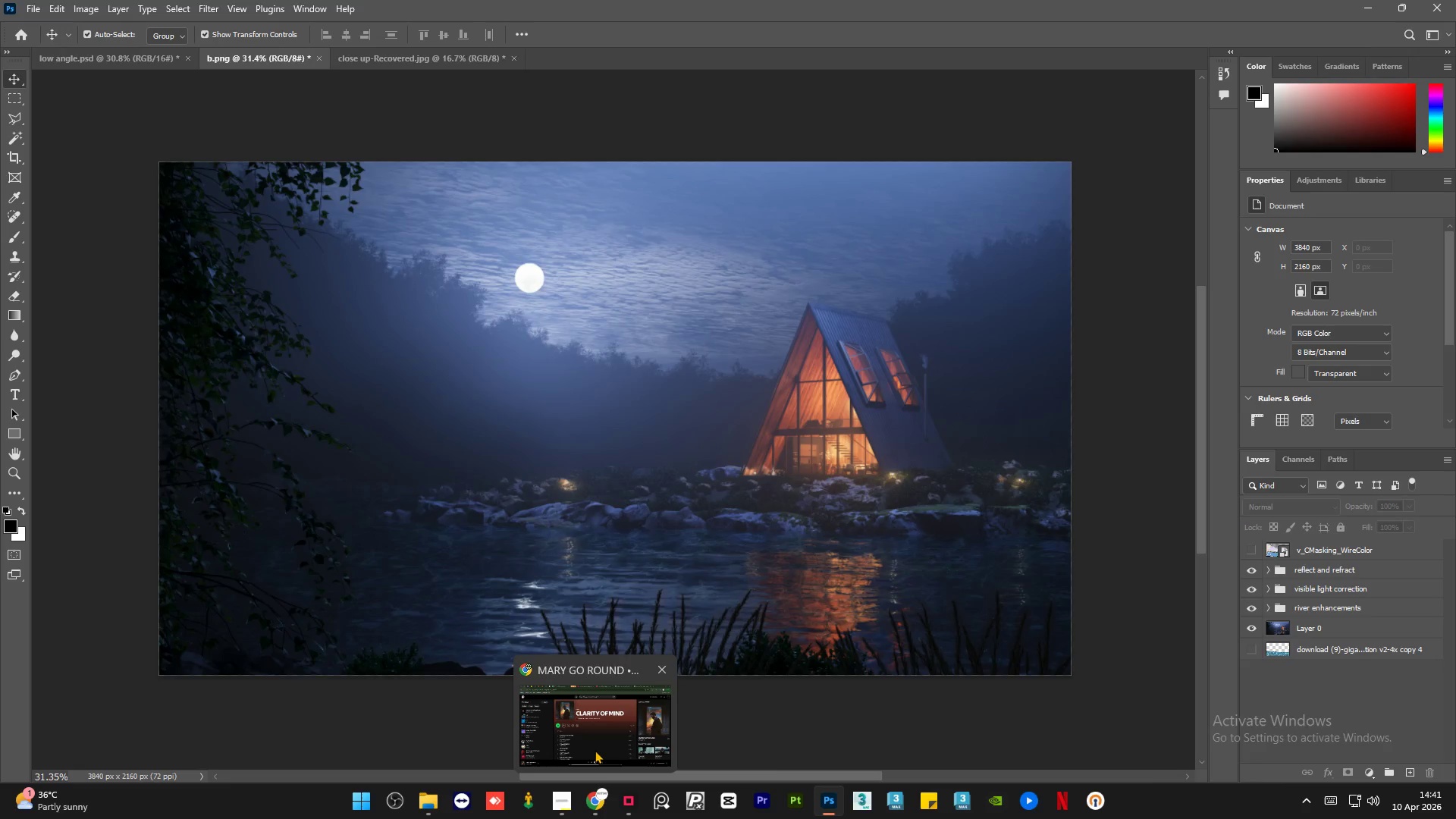 
wait(5.28)
 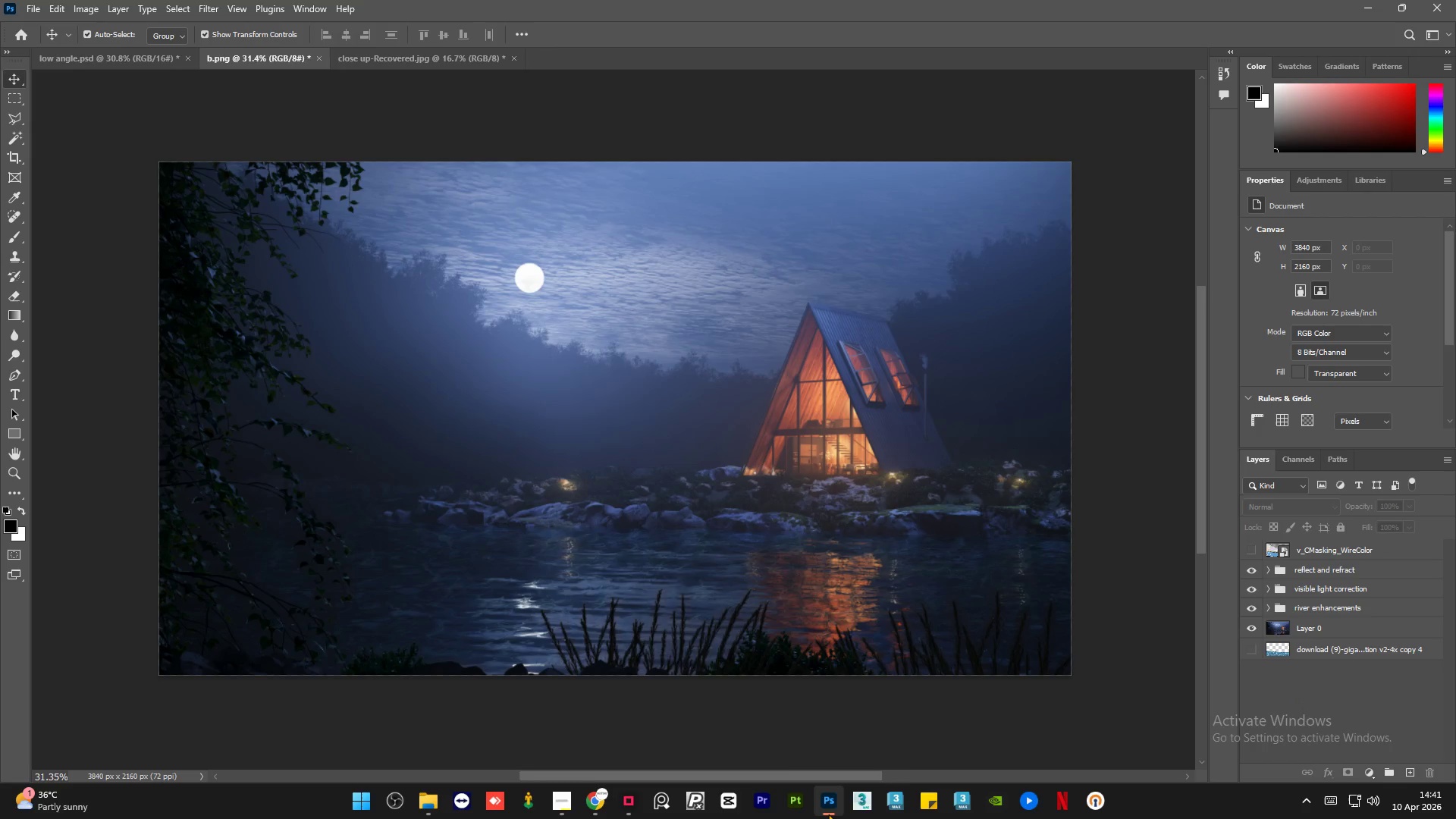 
left_click([549, 808])